 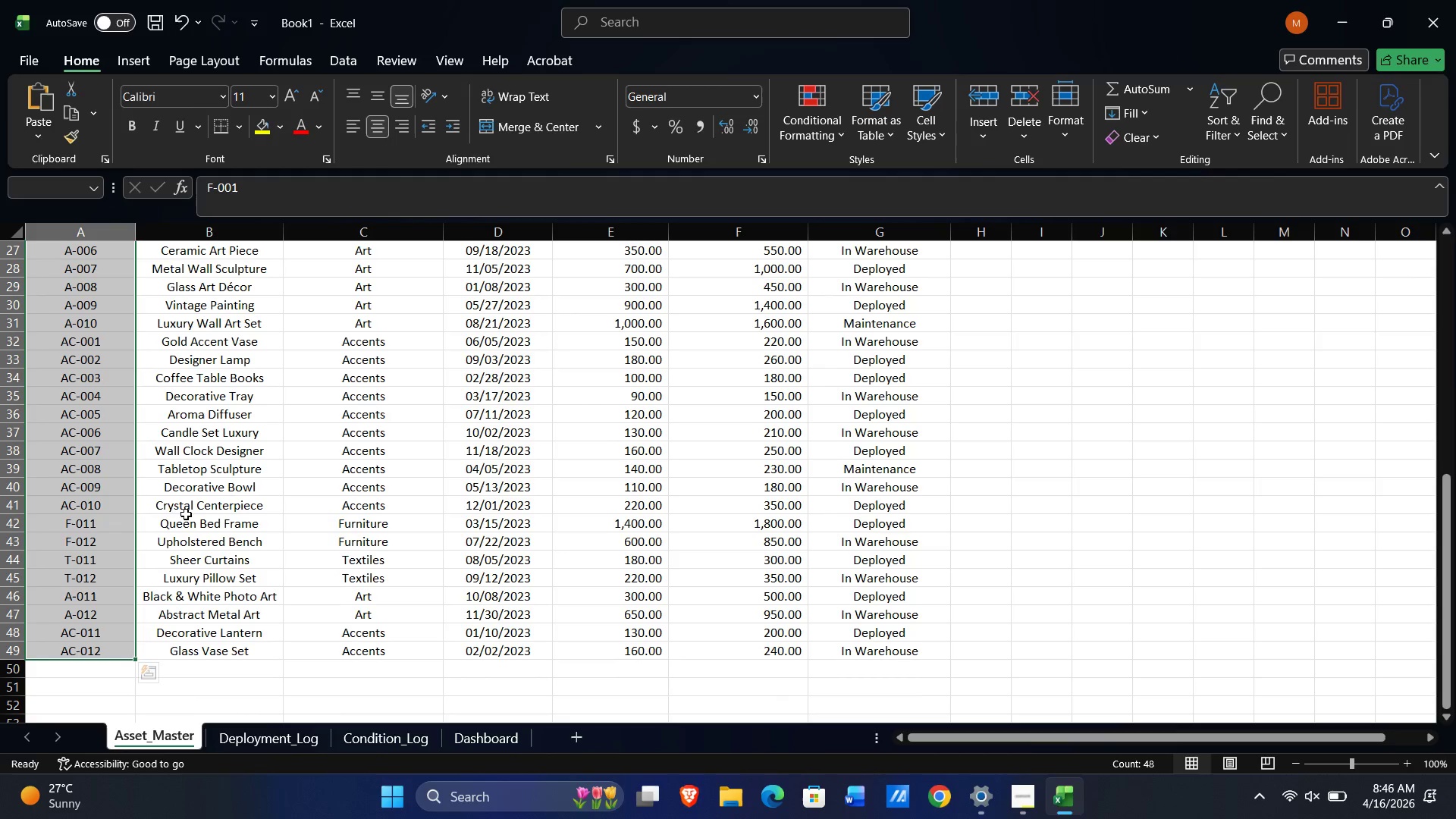 
scroll: coordinate [180, 544], scroll_direction: down, amount: 1.0
 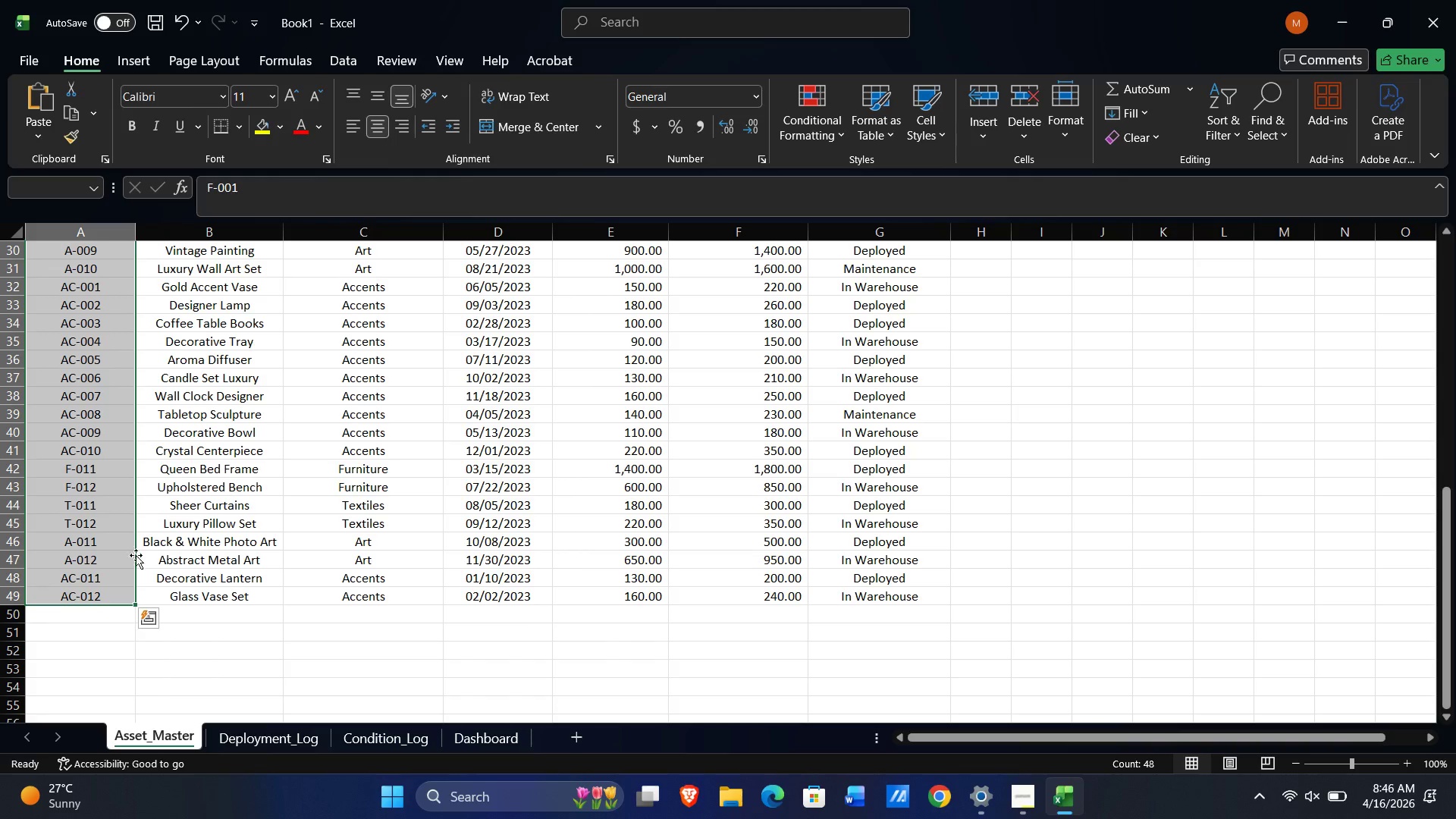 
left_click([77, 557])
 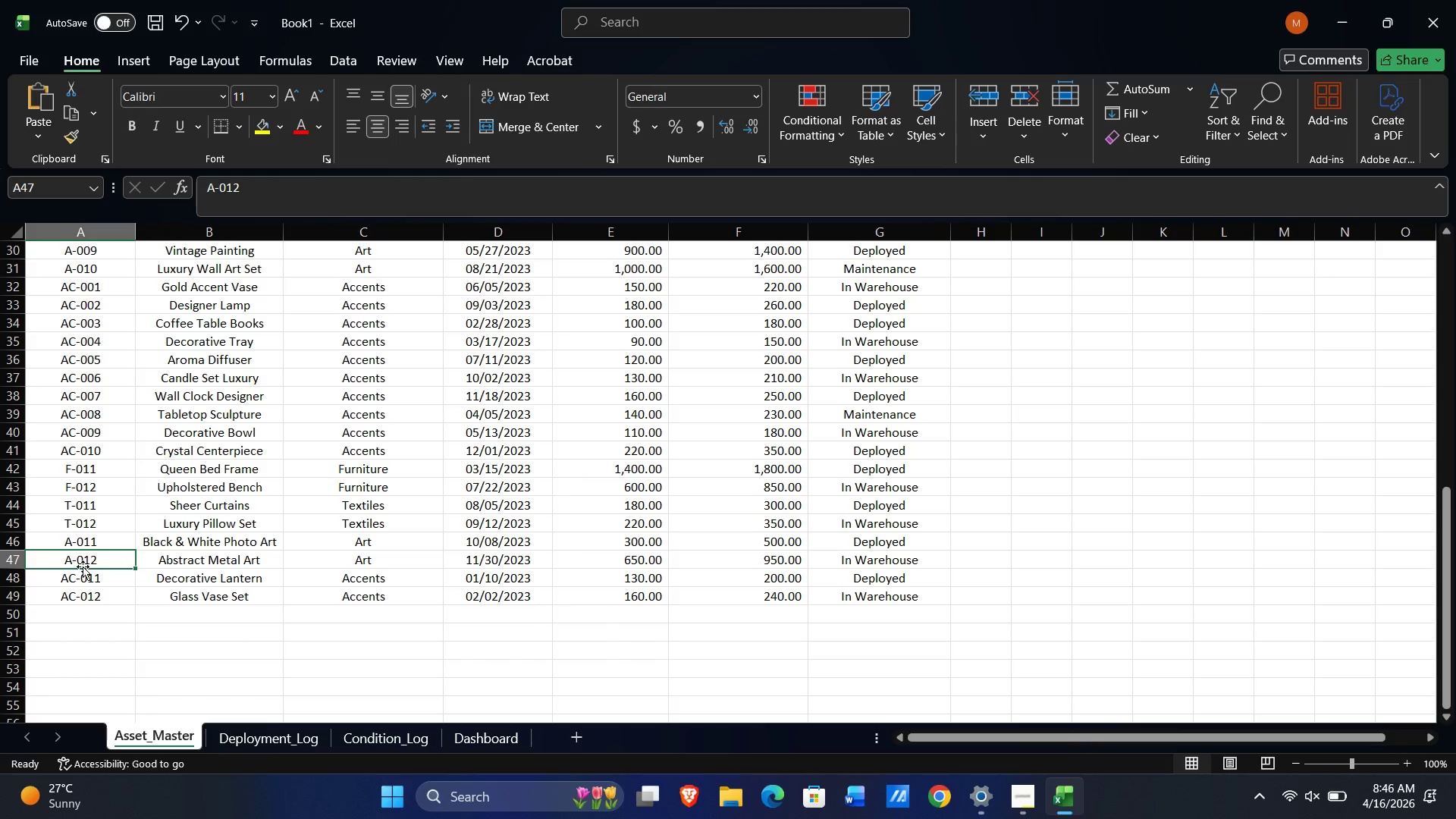 
left_click([78, 571])
 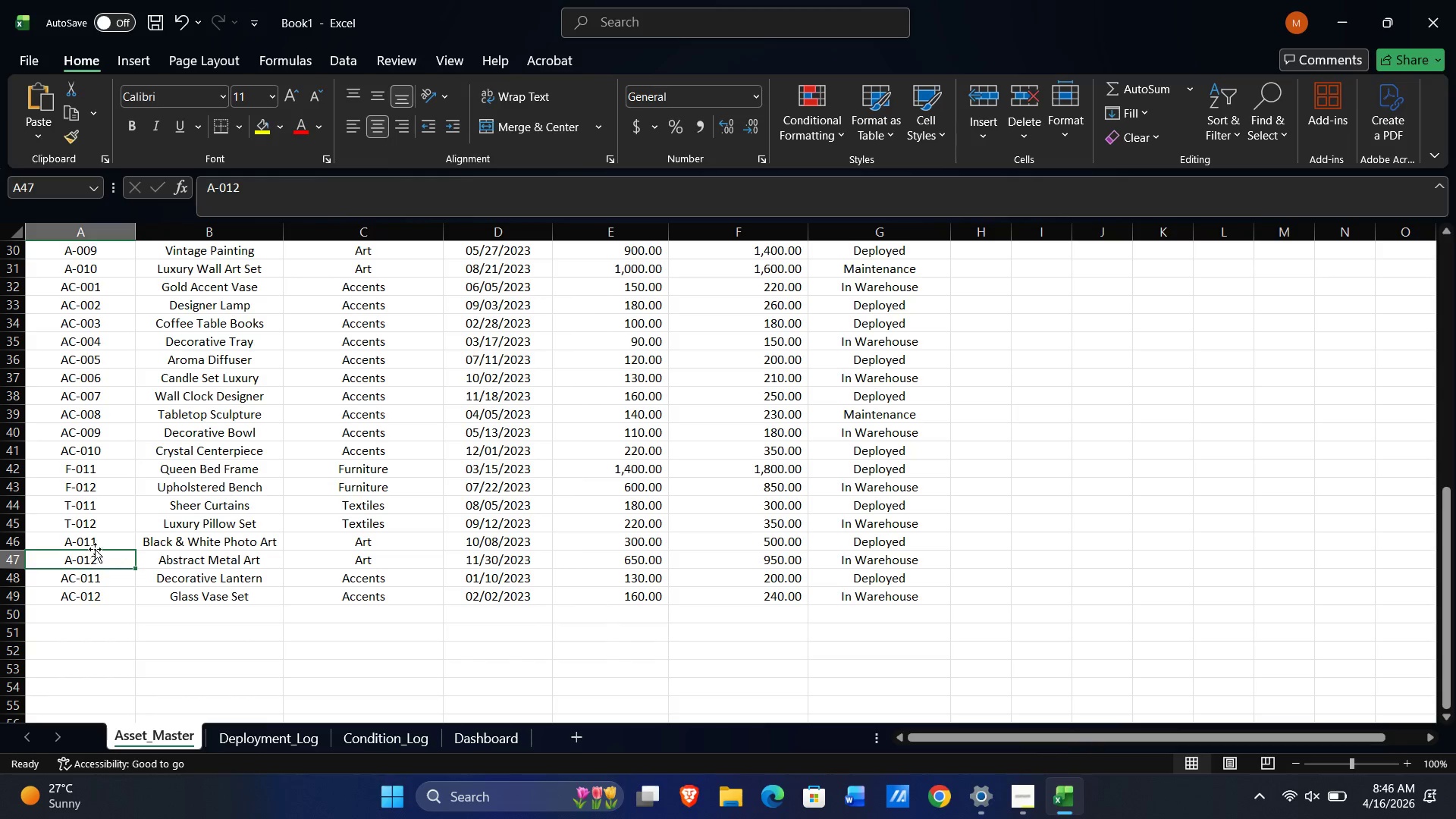 
left_click([95, 549])
 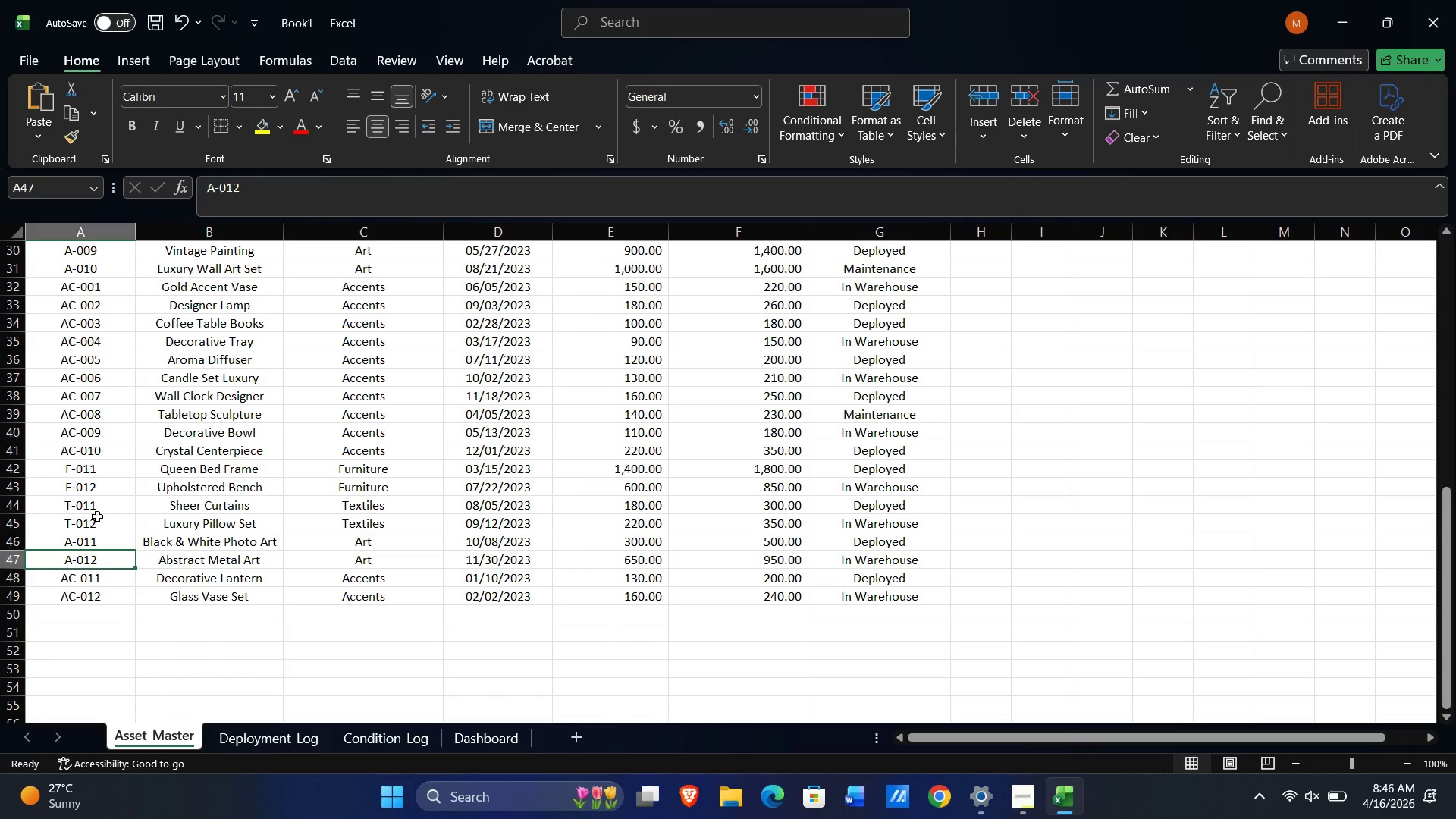 
left_click([97, 516])
 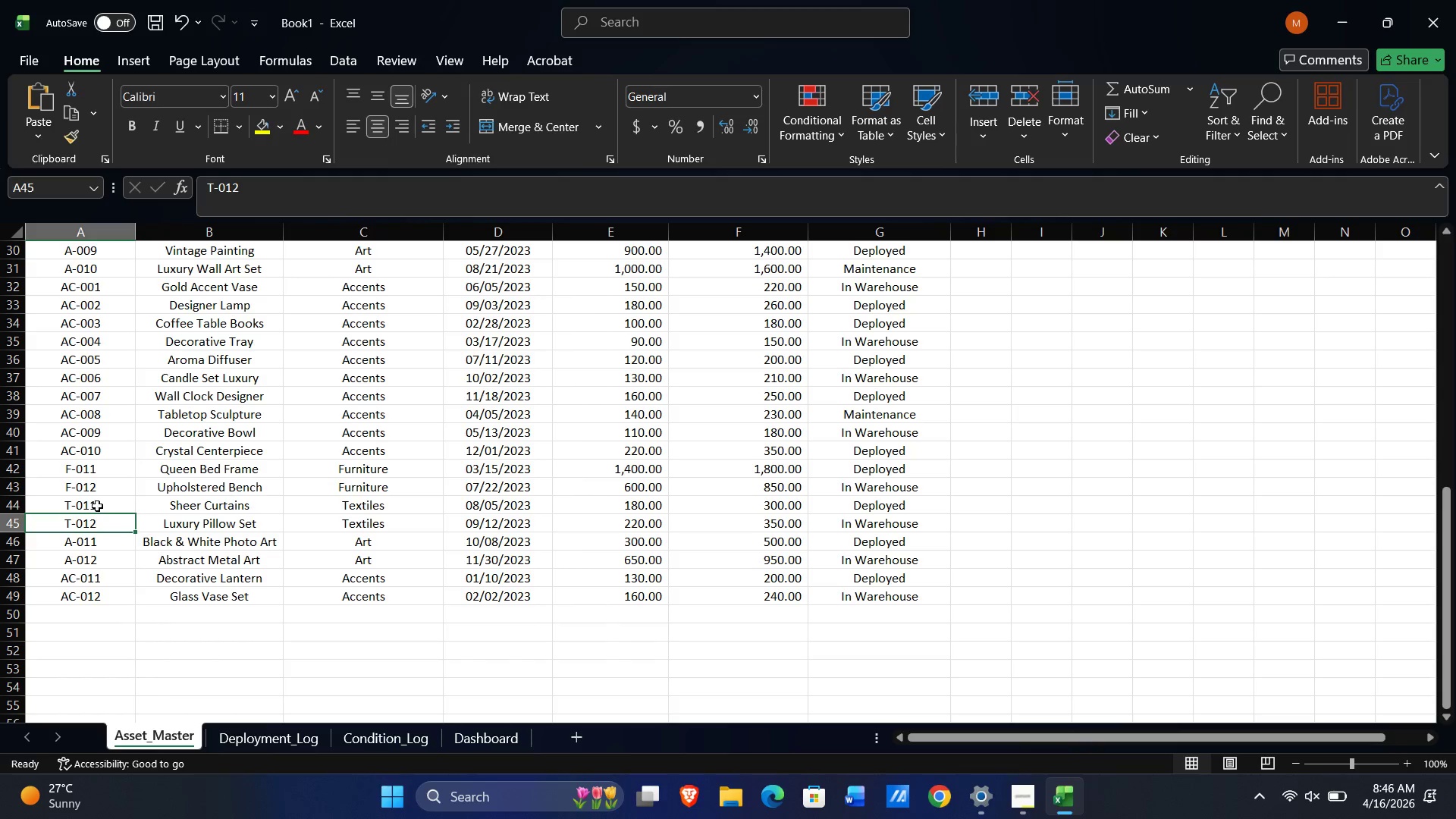 
left_click([97, 506])
 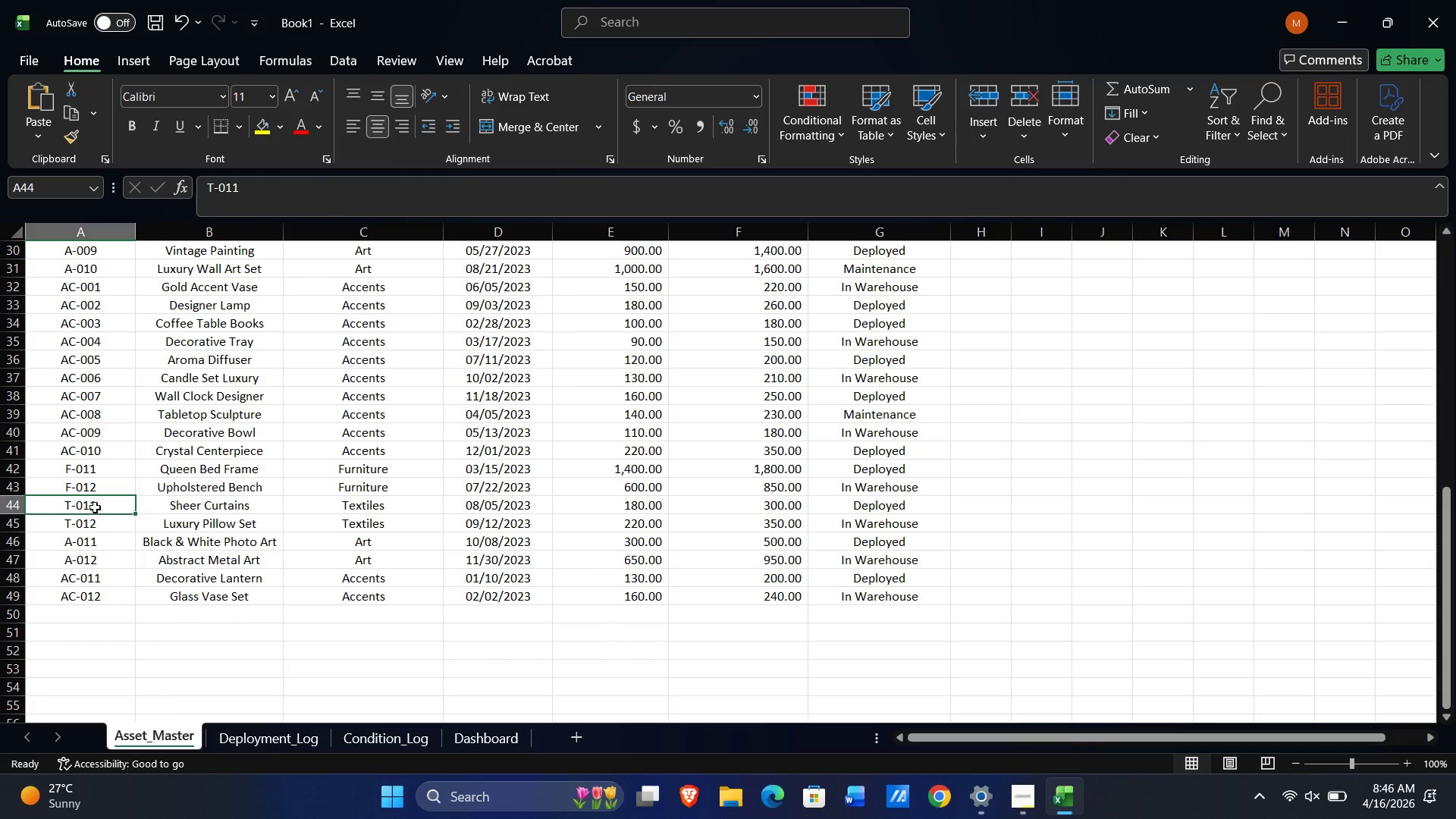 
left_click_drag(start_coordinate=[96, 505], to_coordinate=[829, 599])
 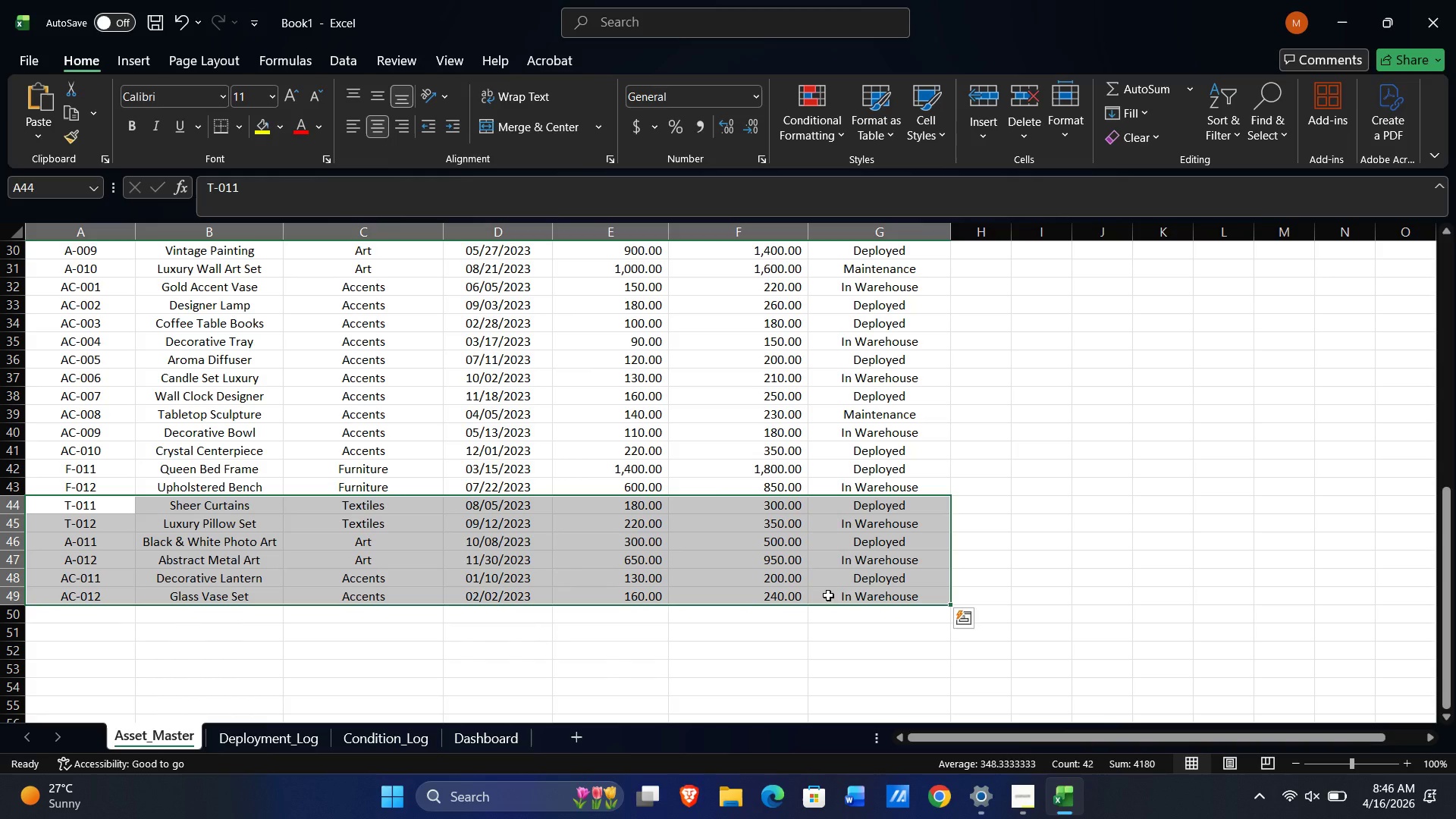 
key(Control+C)
 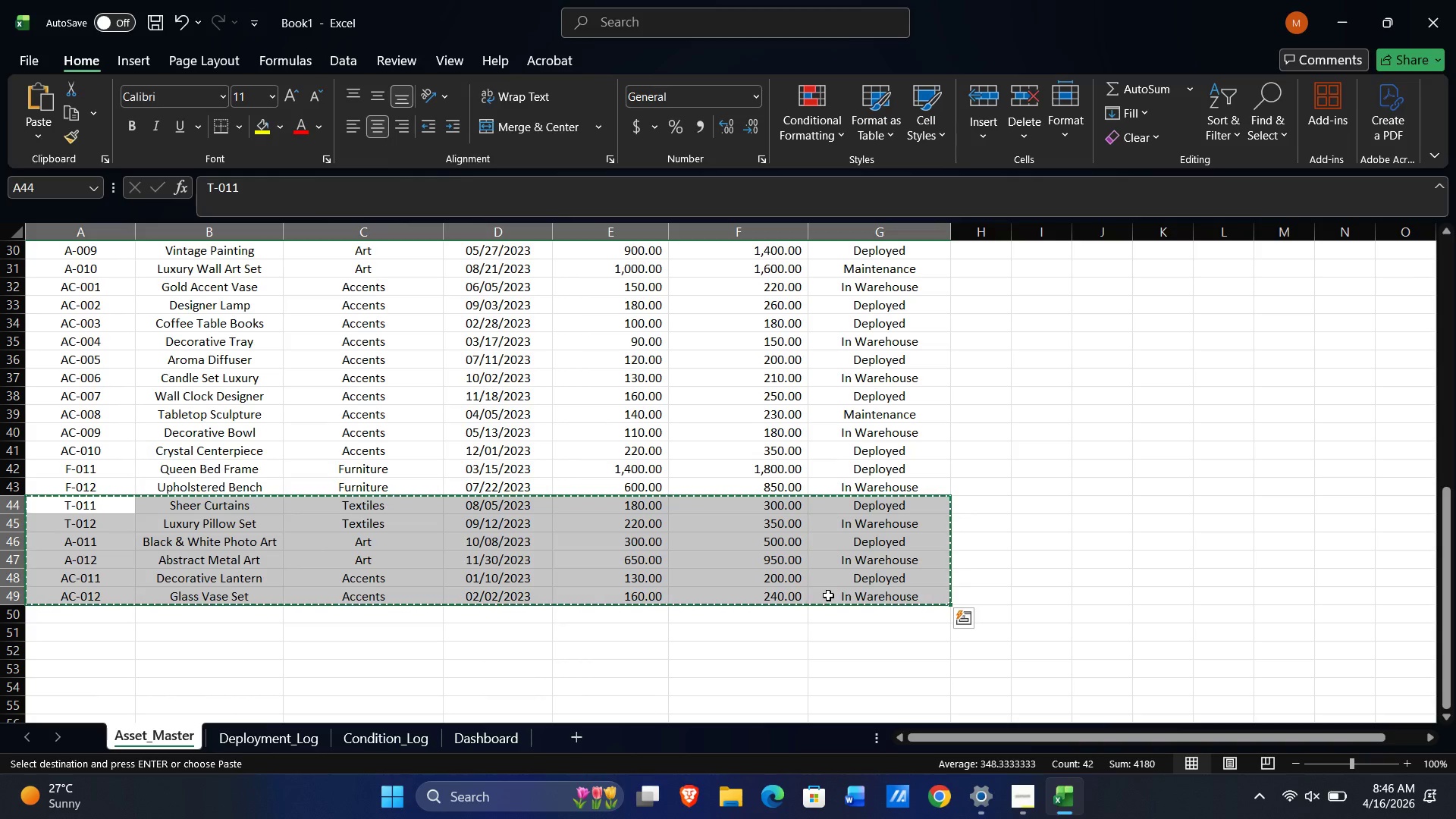 
key(ArrowDown)
 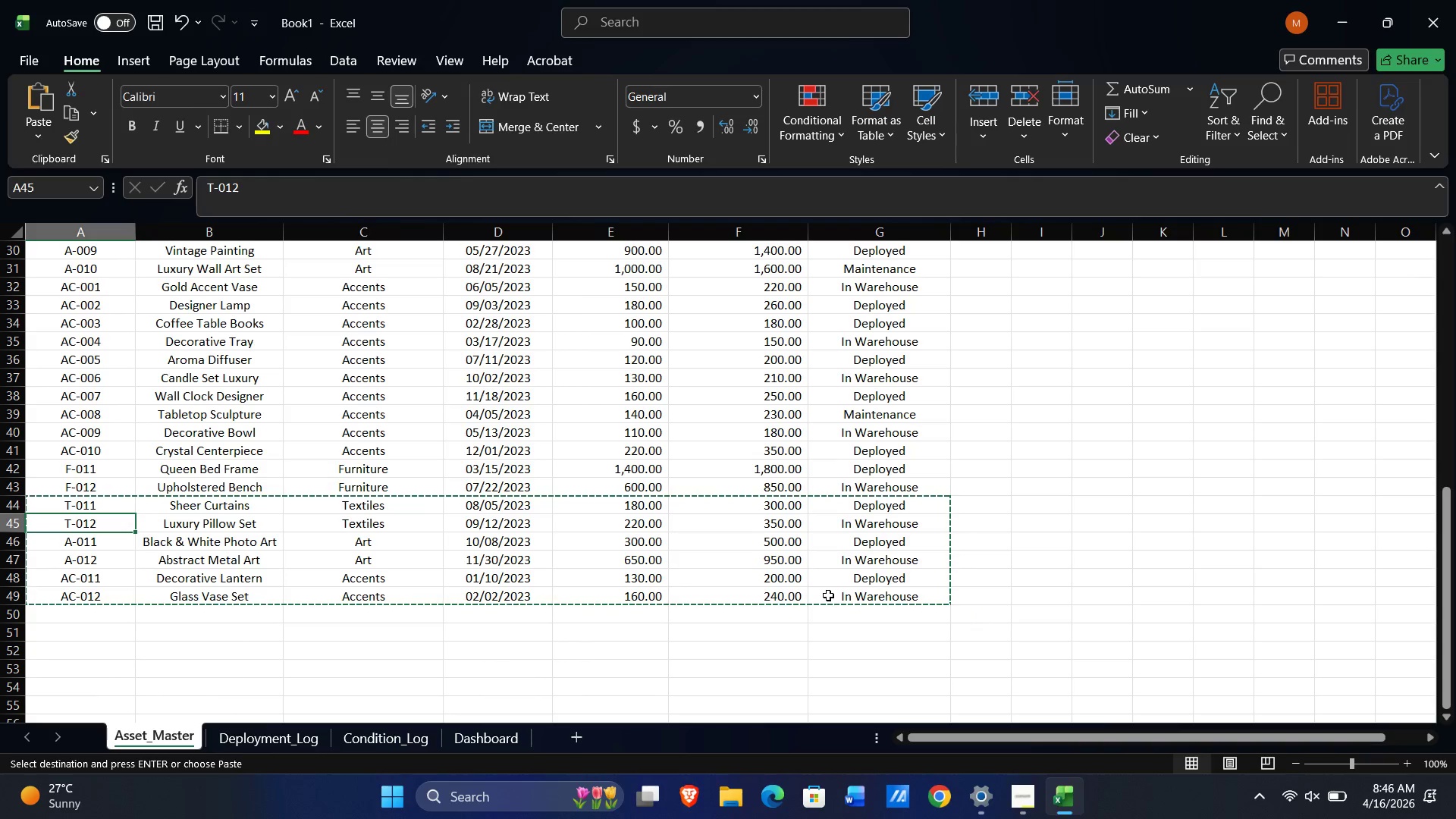 
wait(5.92)
 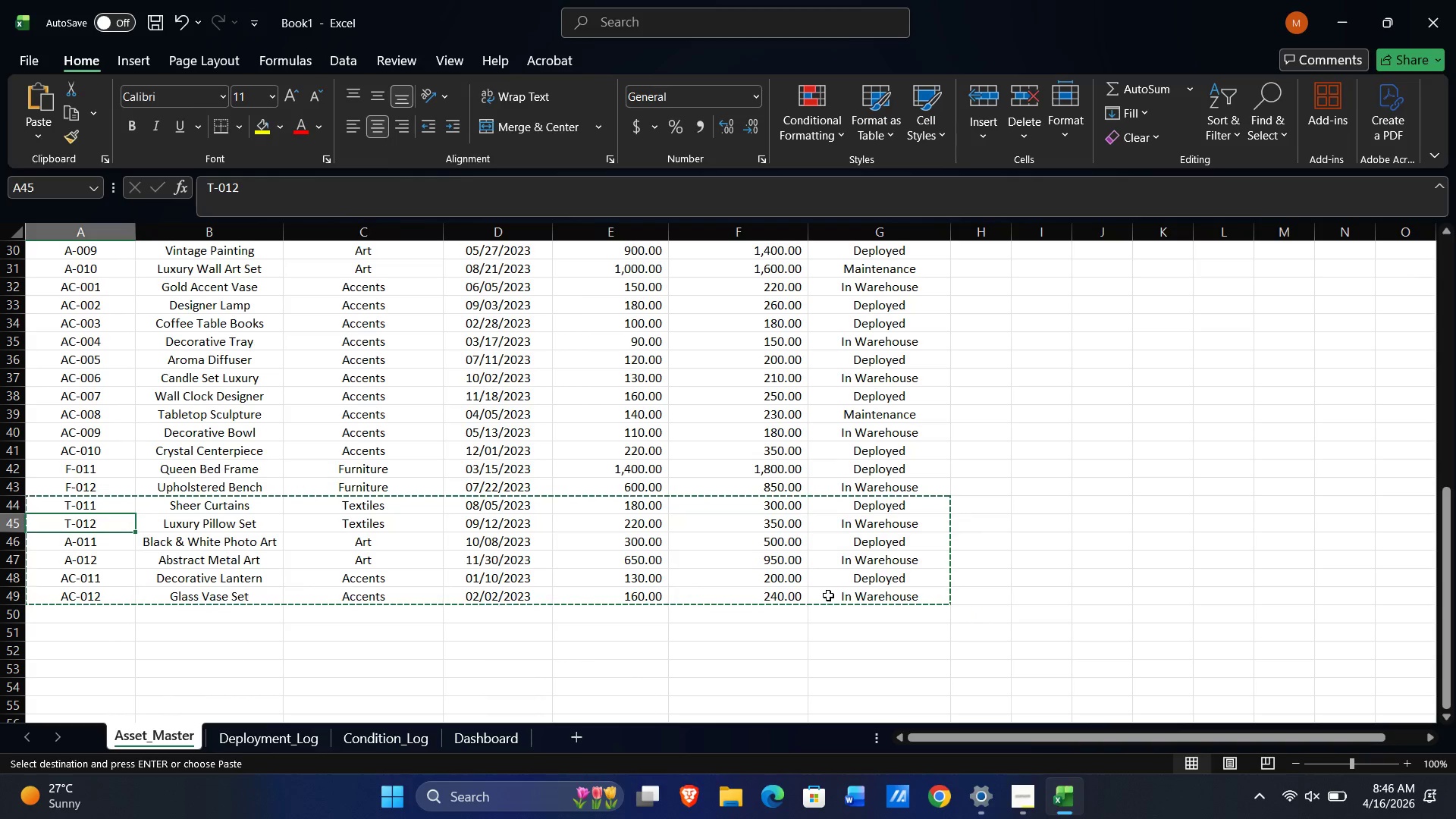 
key(NumpadEnter)
 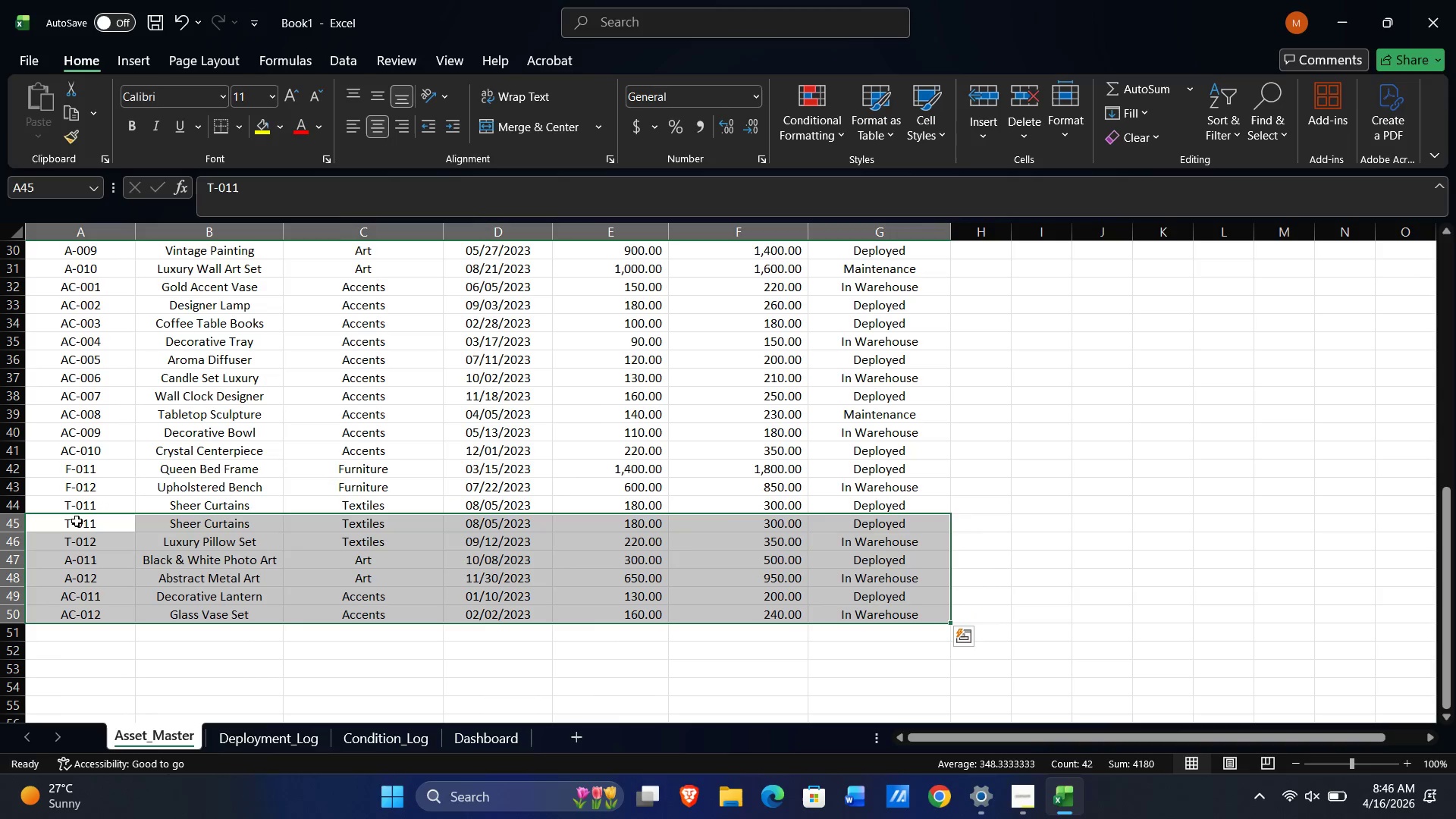 
left_click([84, 504])
 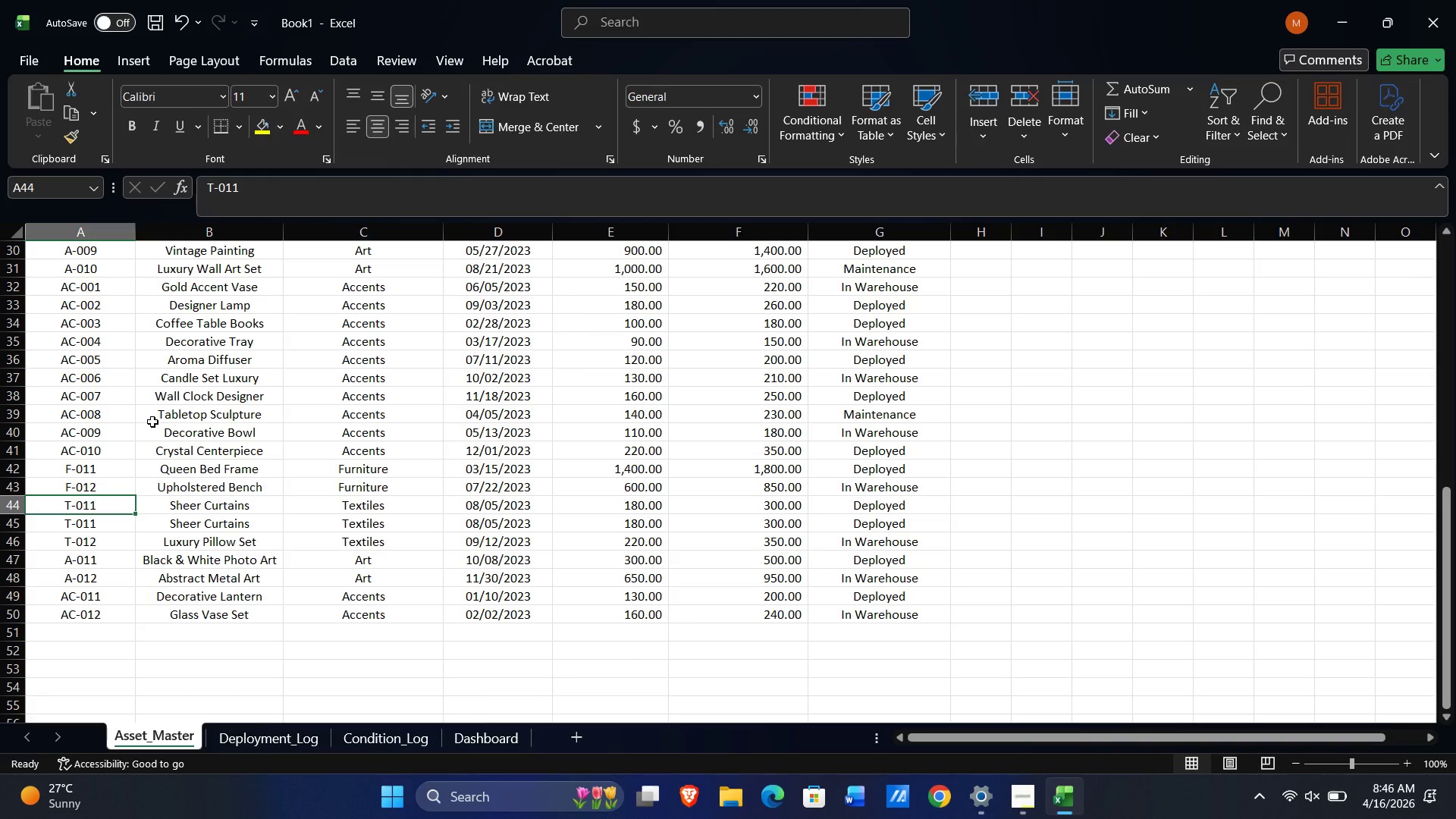 
key(Shift+ShiftLeft)
 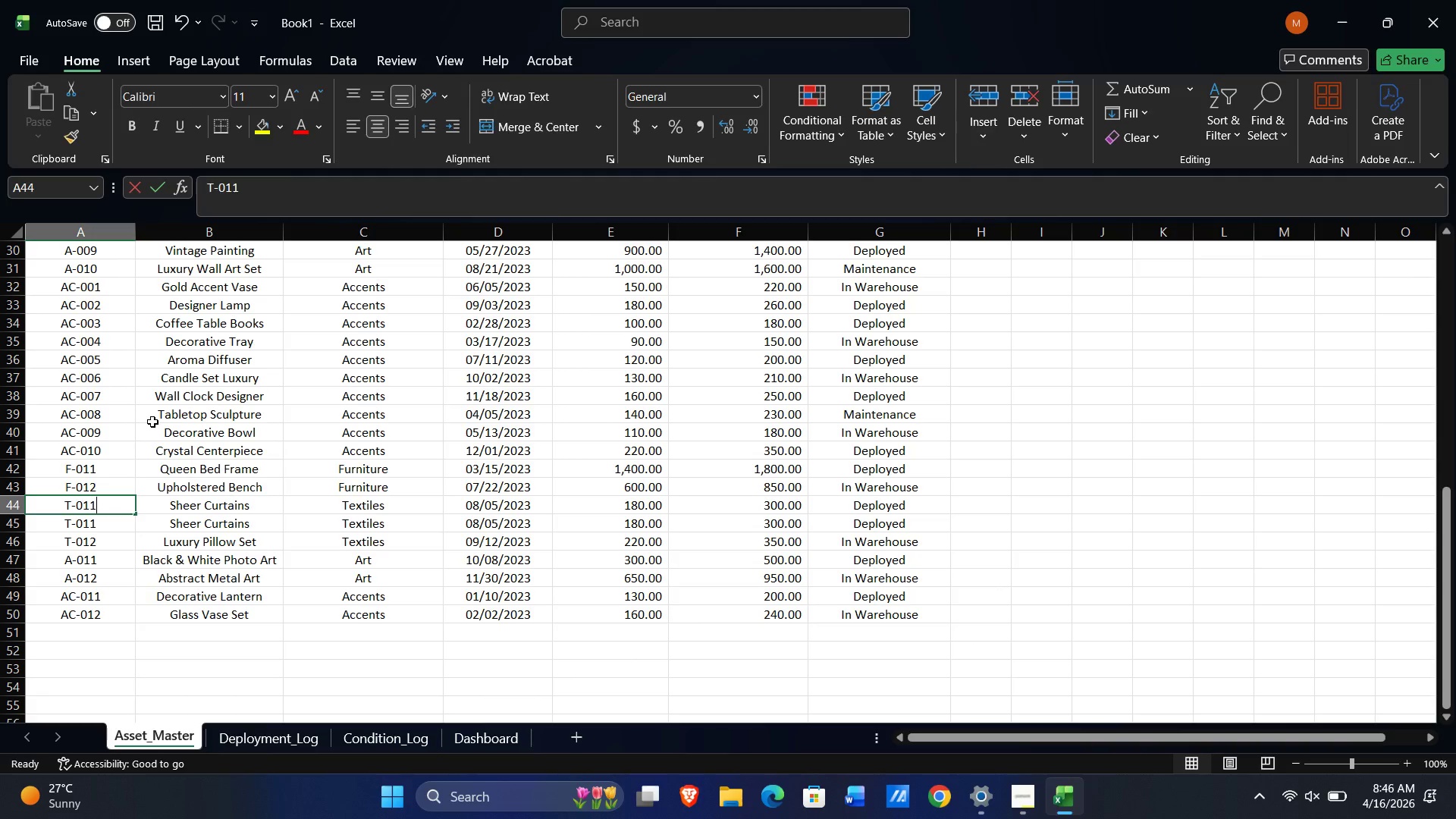 
key(Shift+F)
 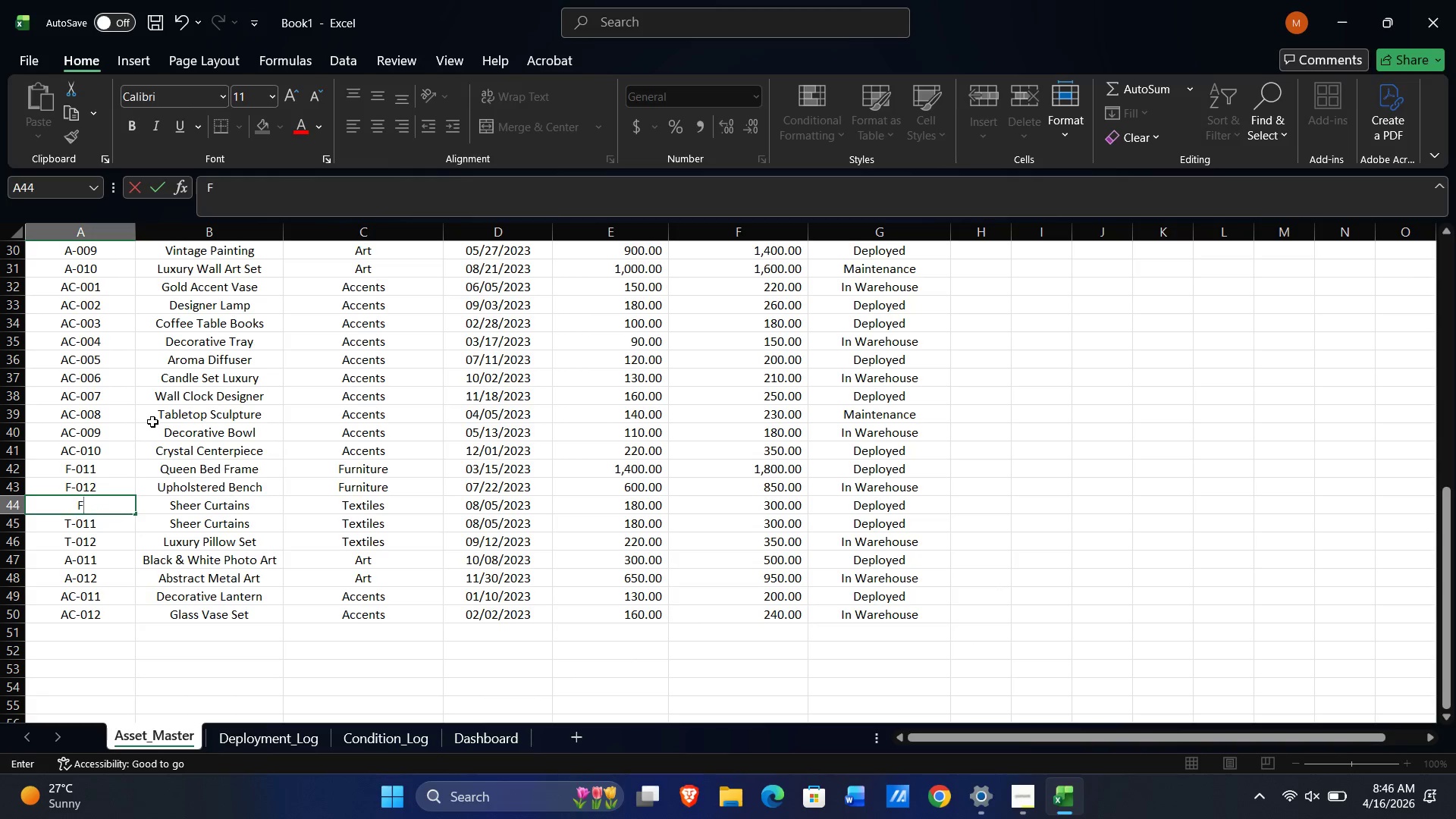 
key(NumpadSubtract)
 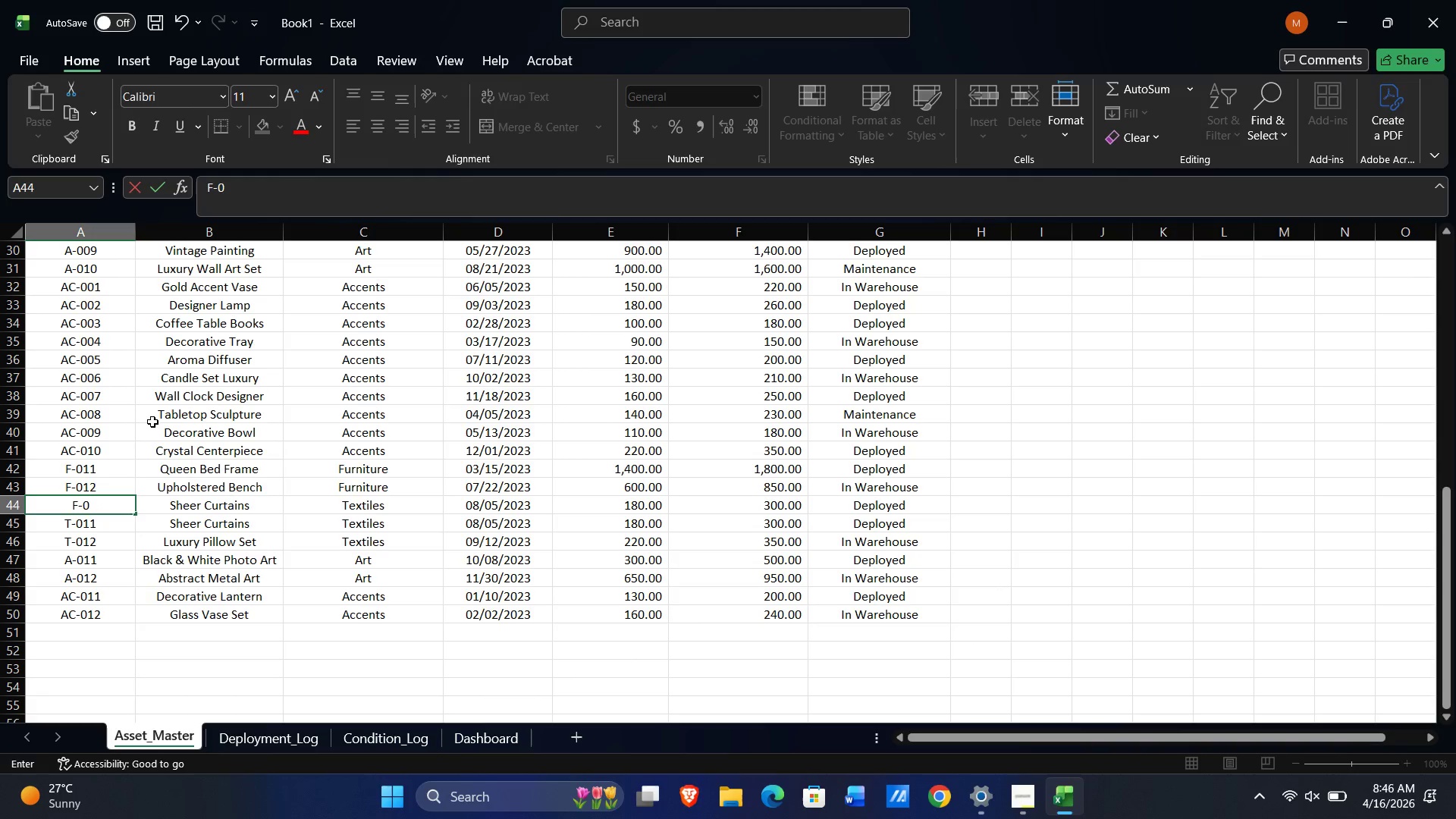 
key(Numpad0)
 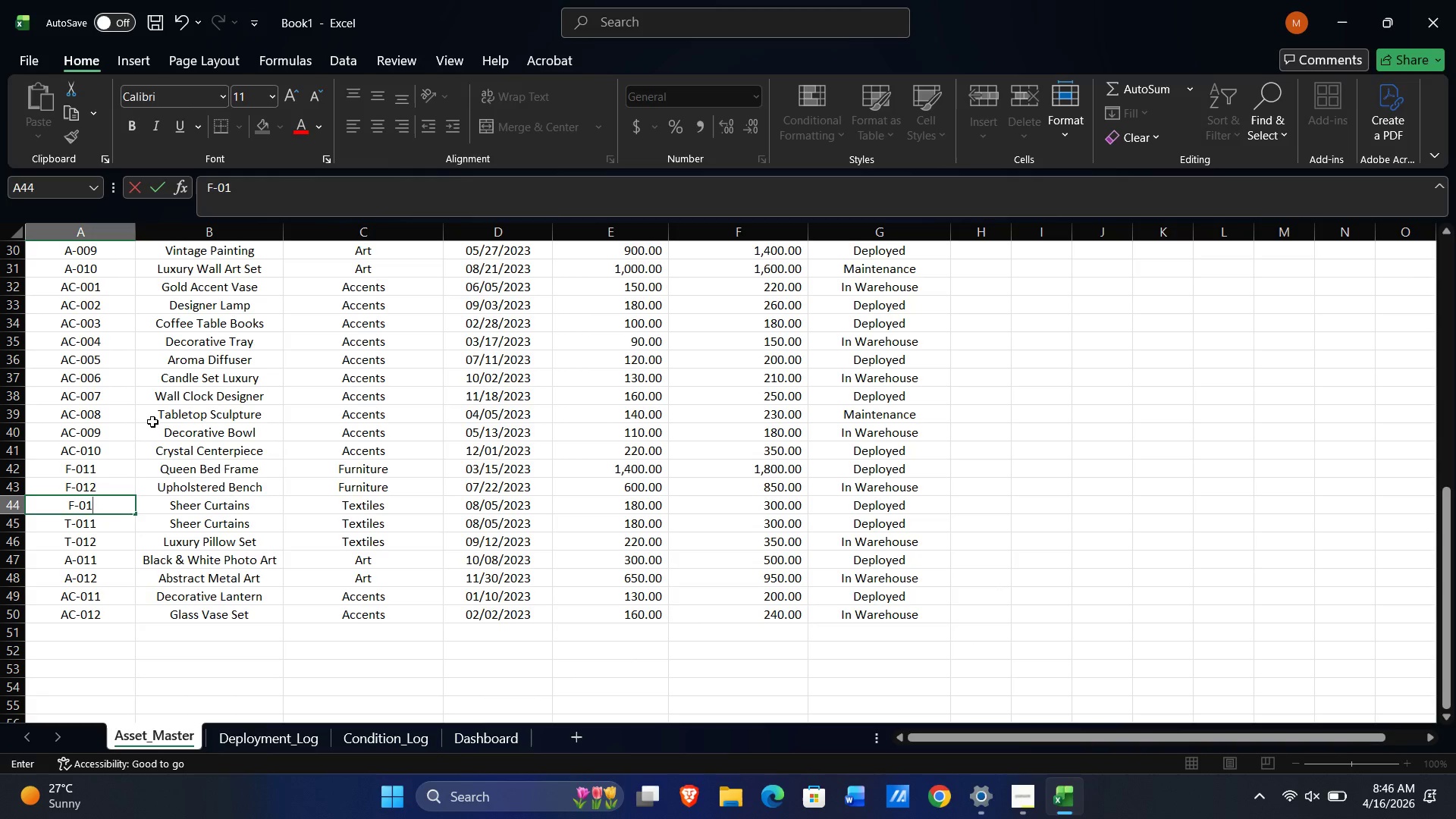 
key(Numpad1)
 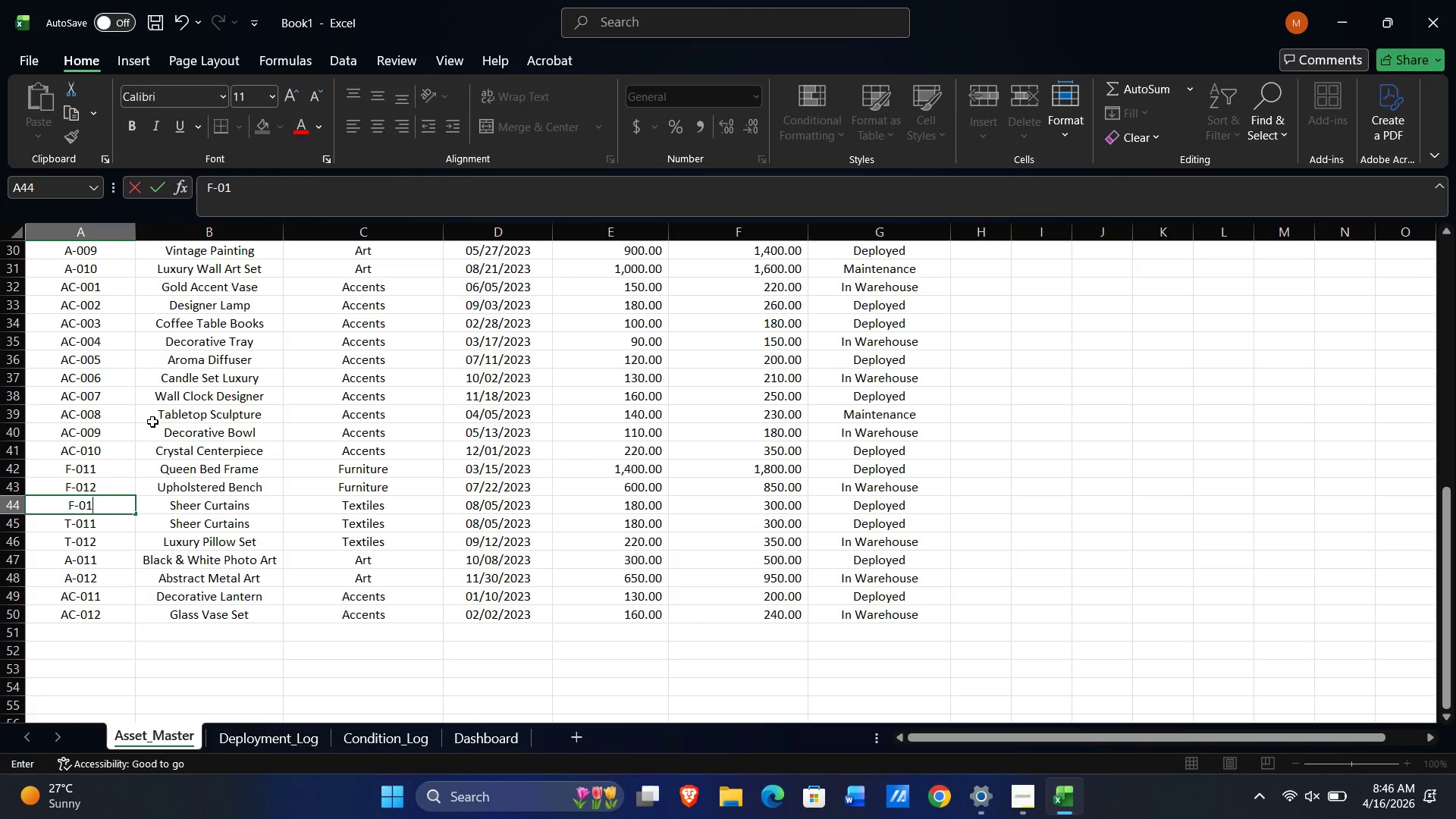 
key(Numpad3)
 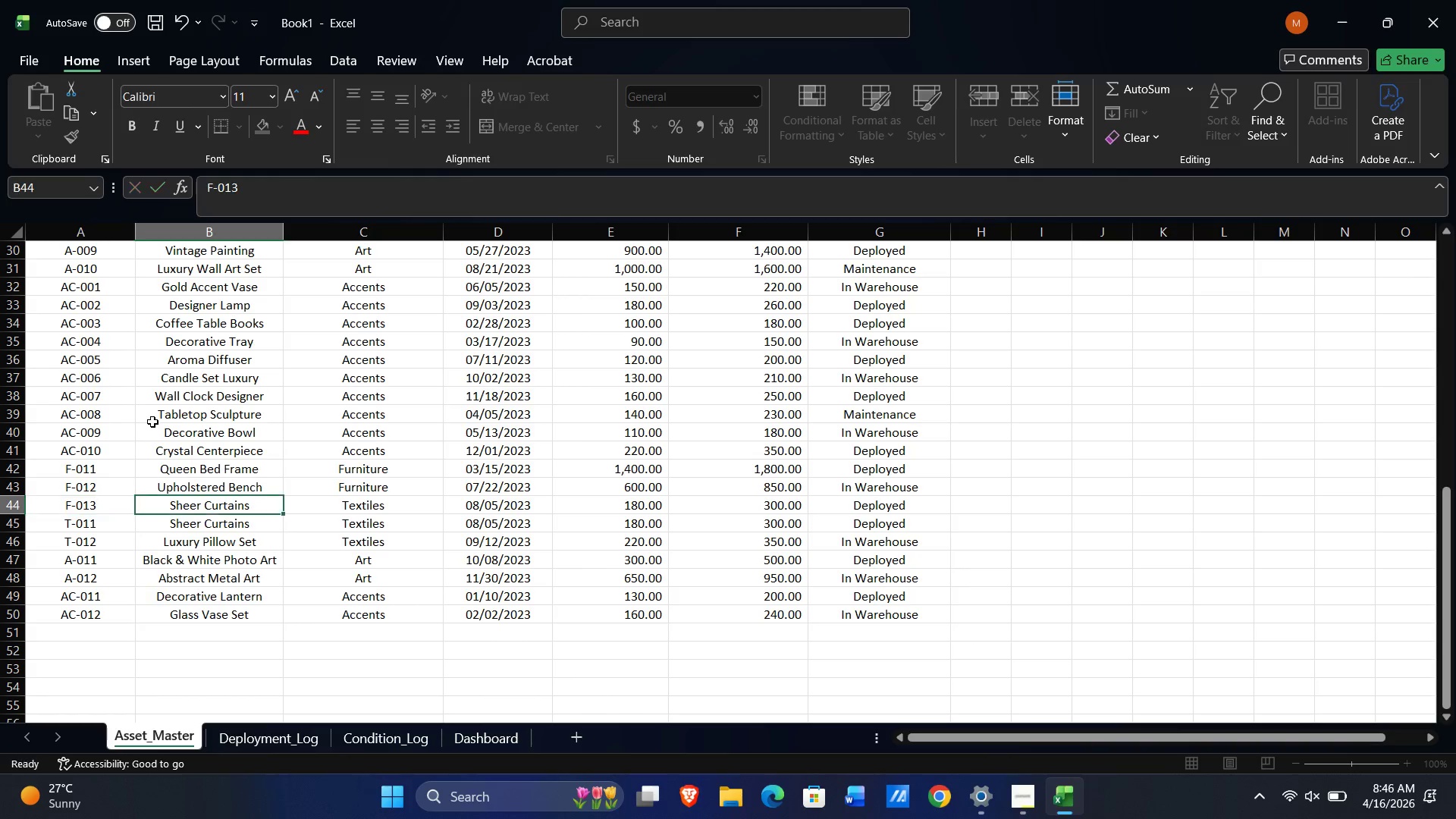 
key(Tab)
 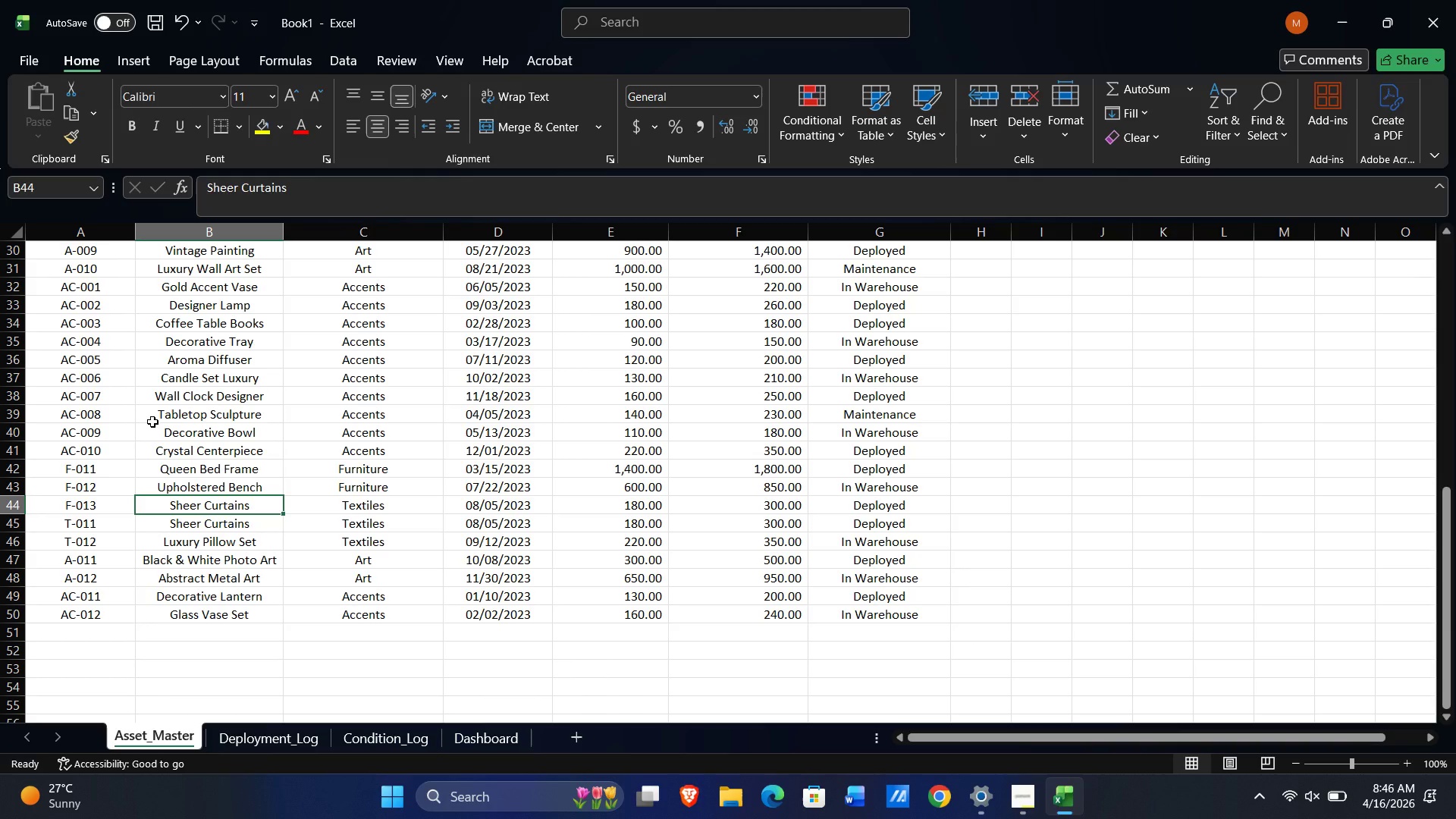 
wait(7.02)
 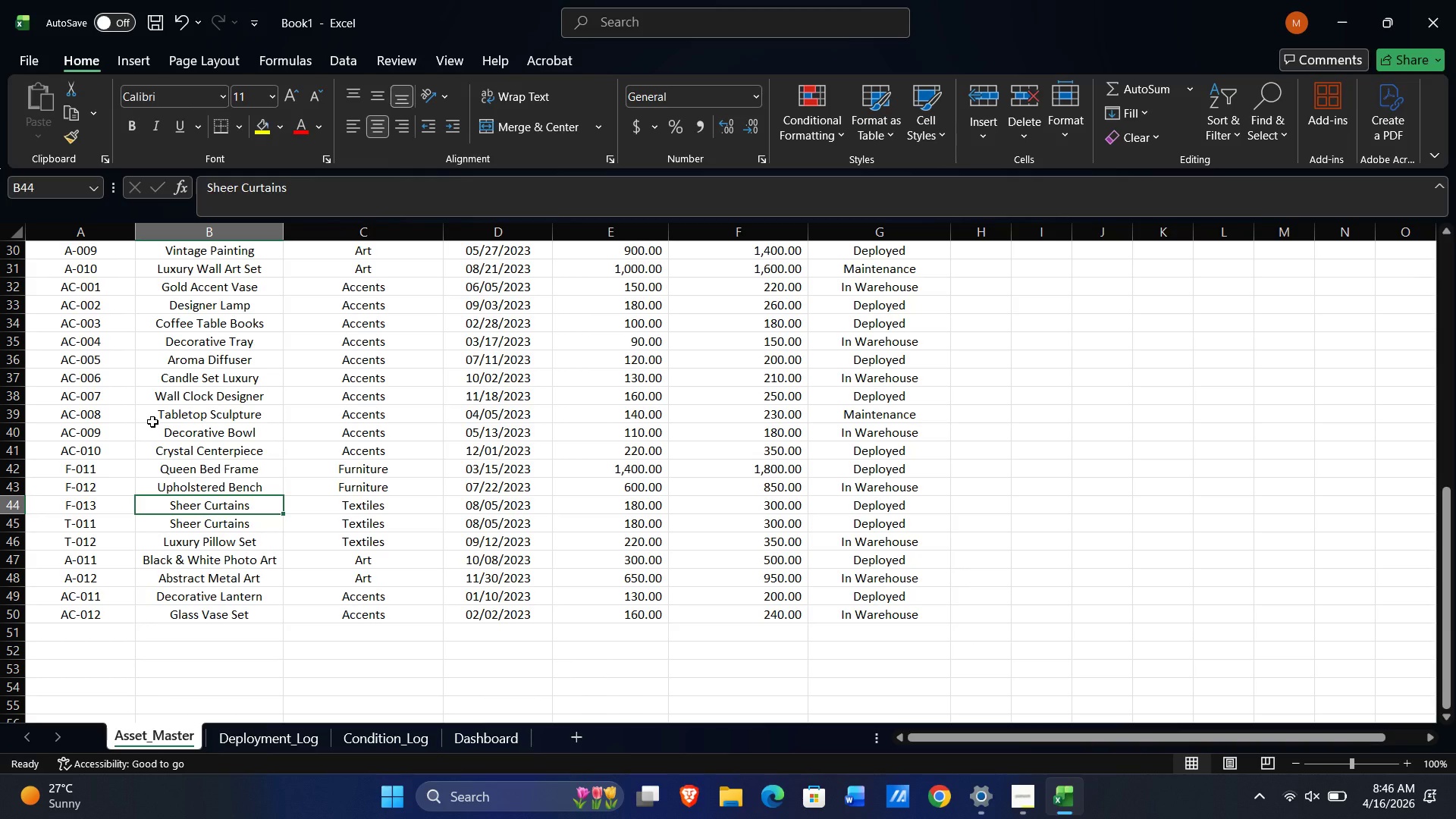 
key(Control+Shift+ArrowRight)
 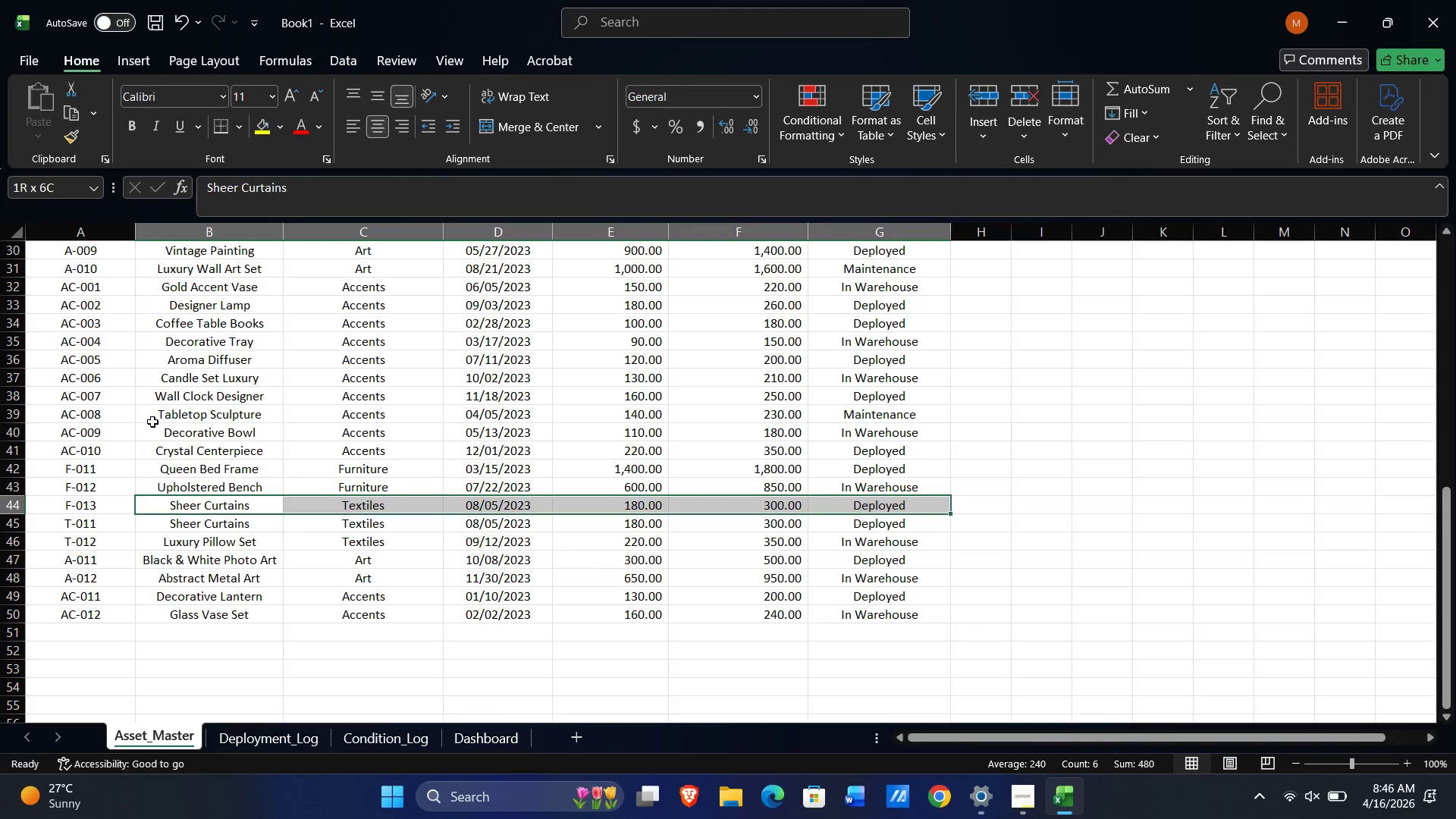 
key(Control+Shift+ArrowRight)
 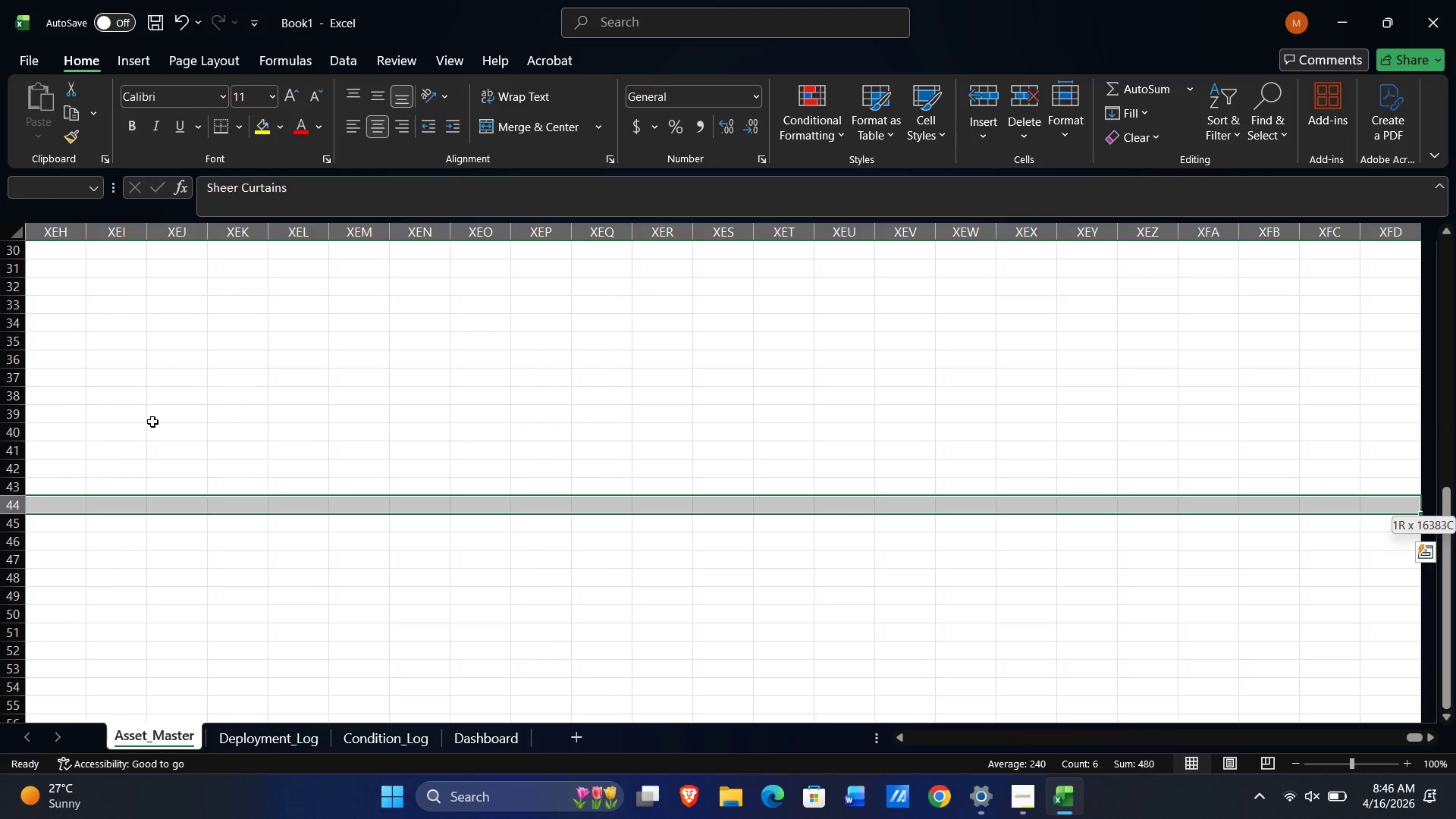 
key(Control+Shift+ArrowLeft)
 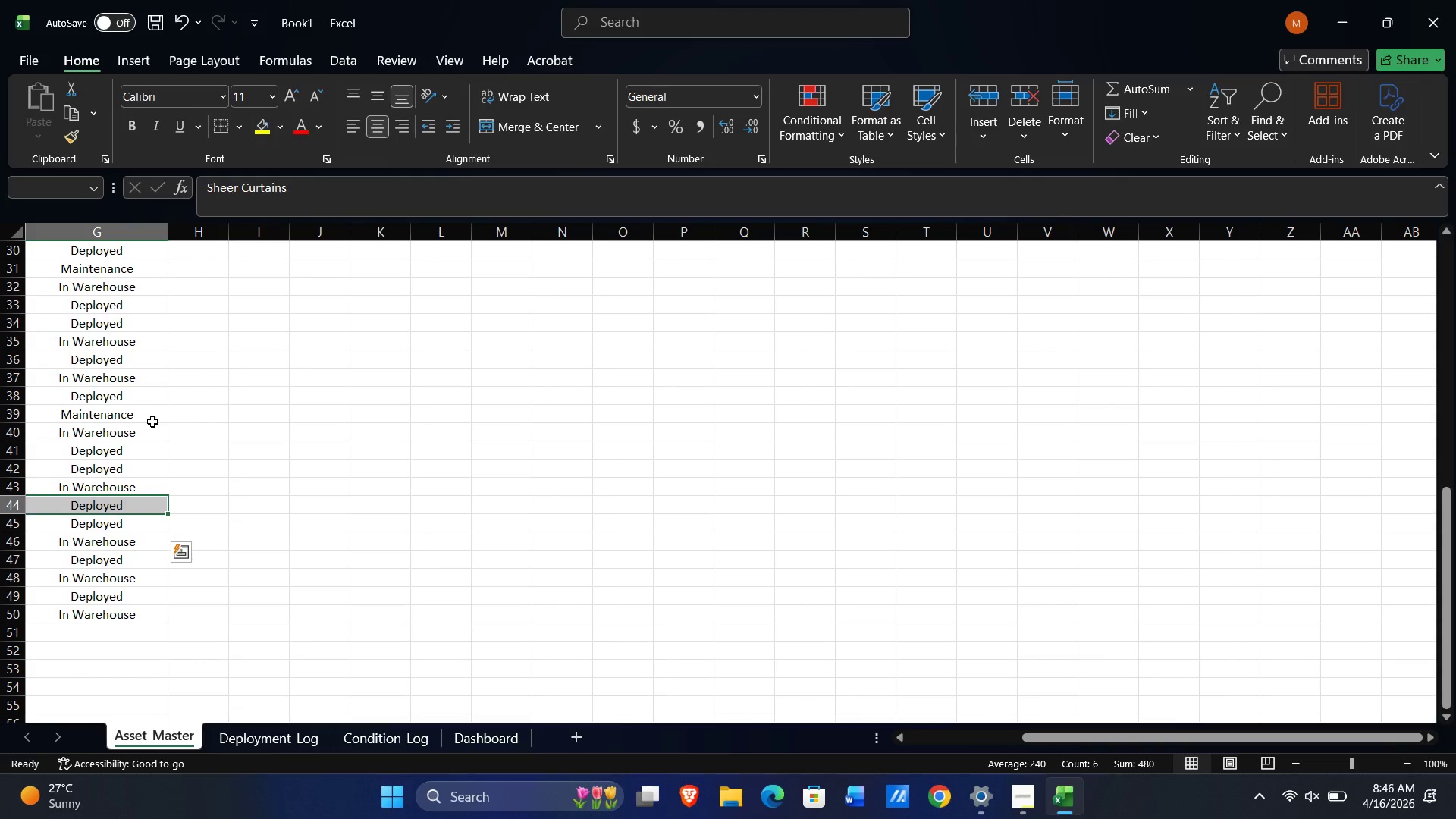 
key(Delete)
 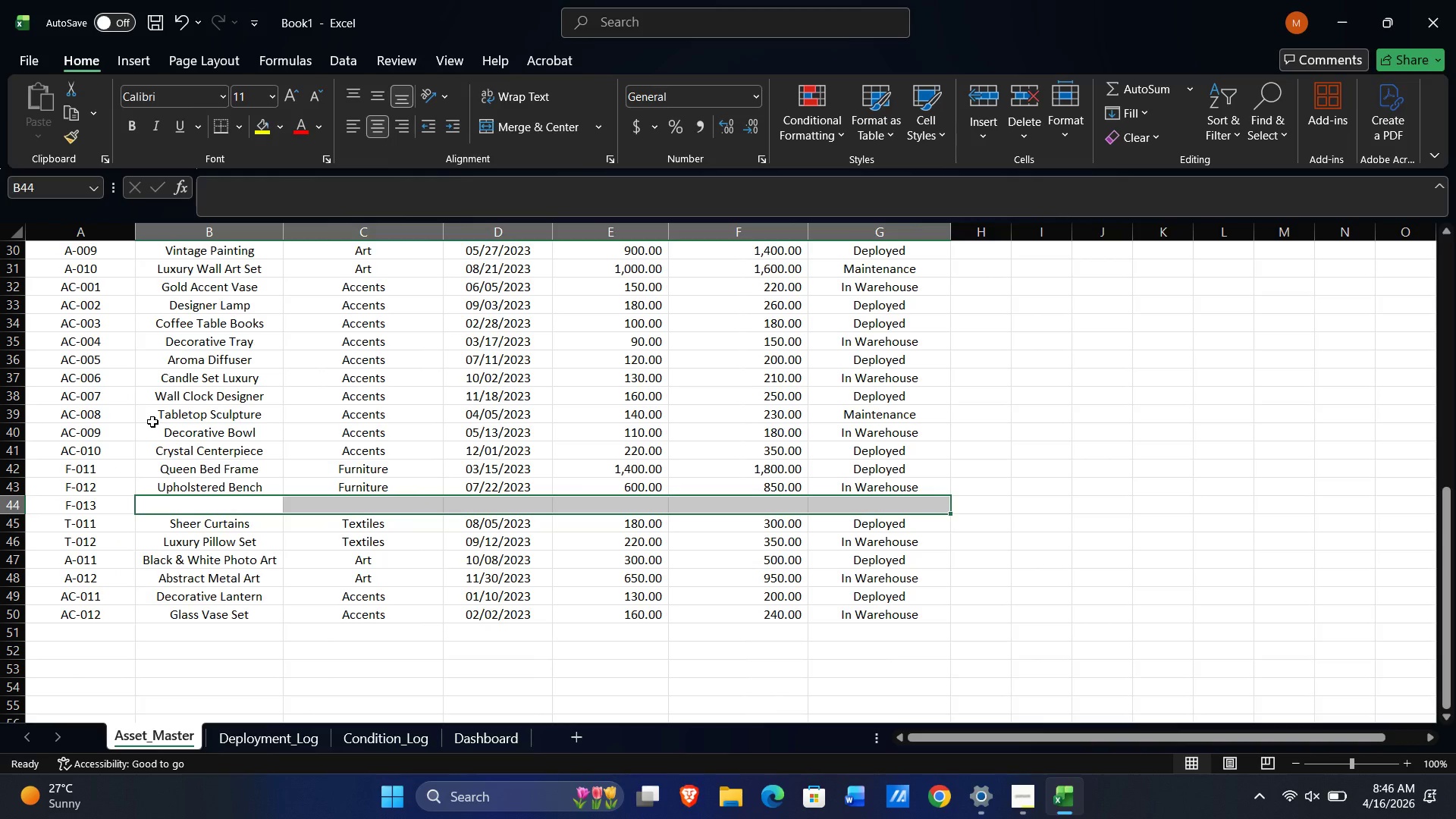 
key(ArrowLeft)
 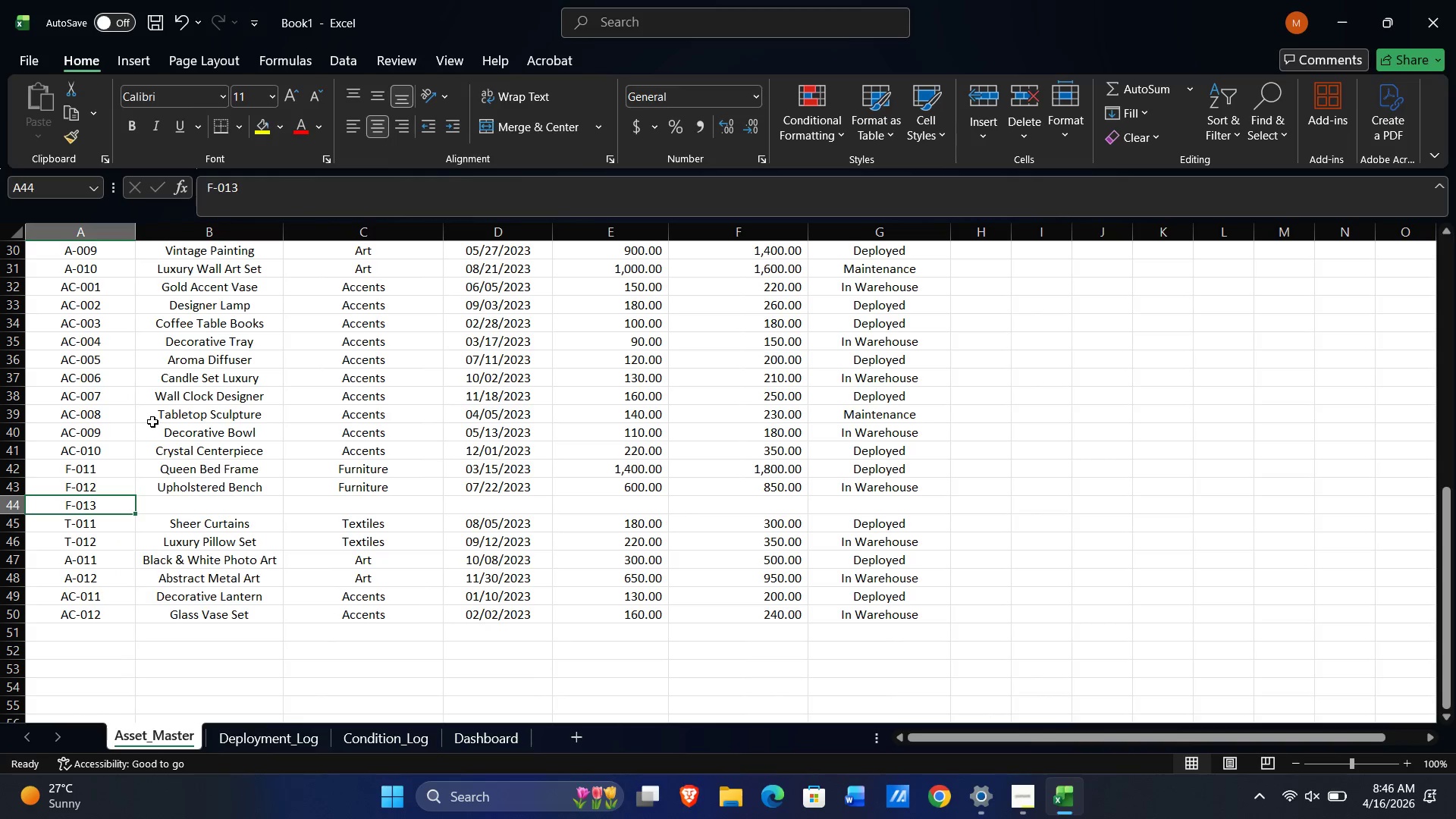 
key(ArrowLeft)
 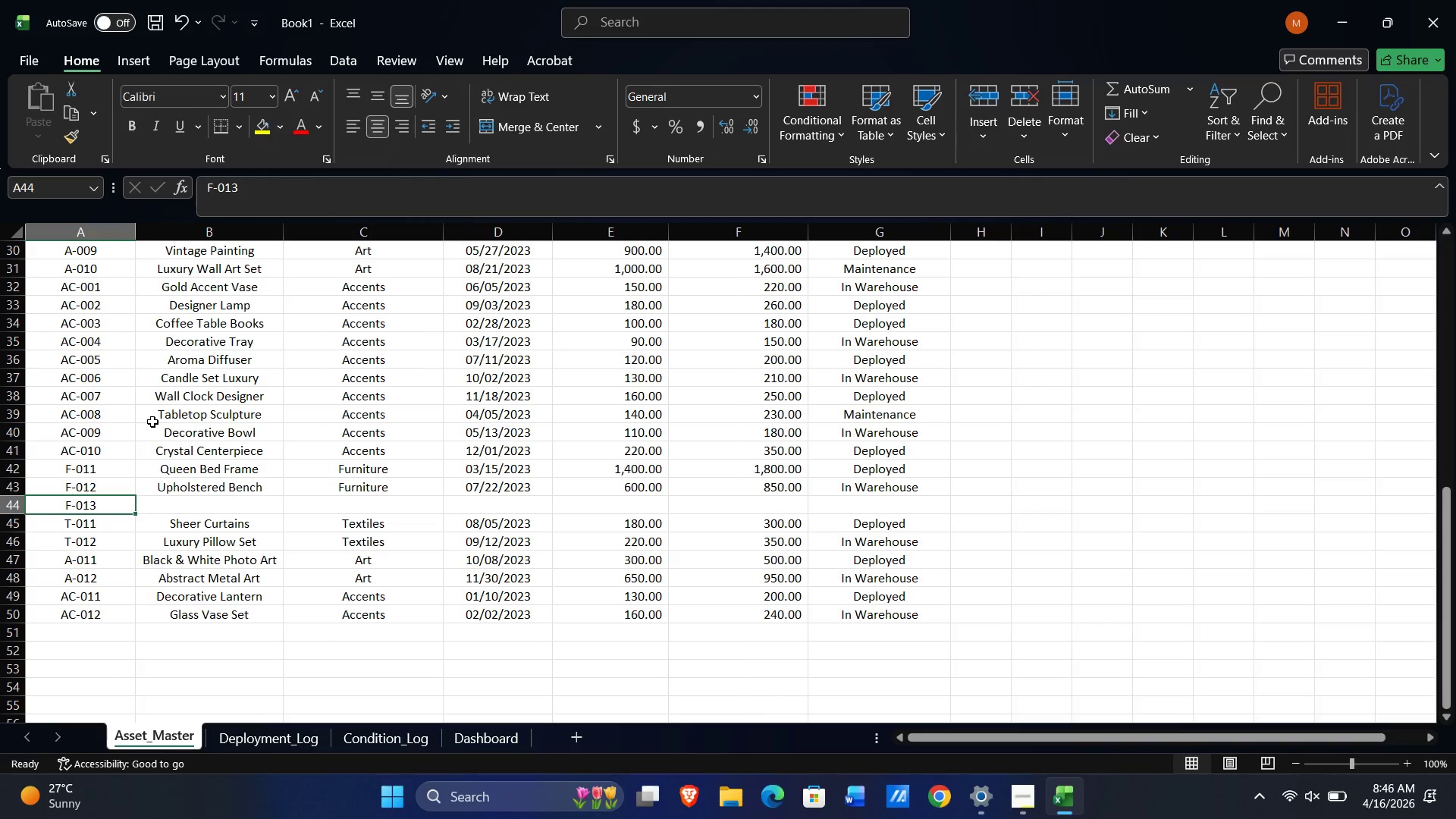 
key(ArrowRight)
 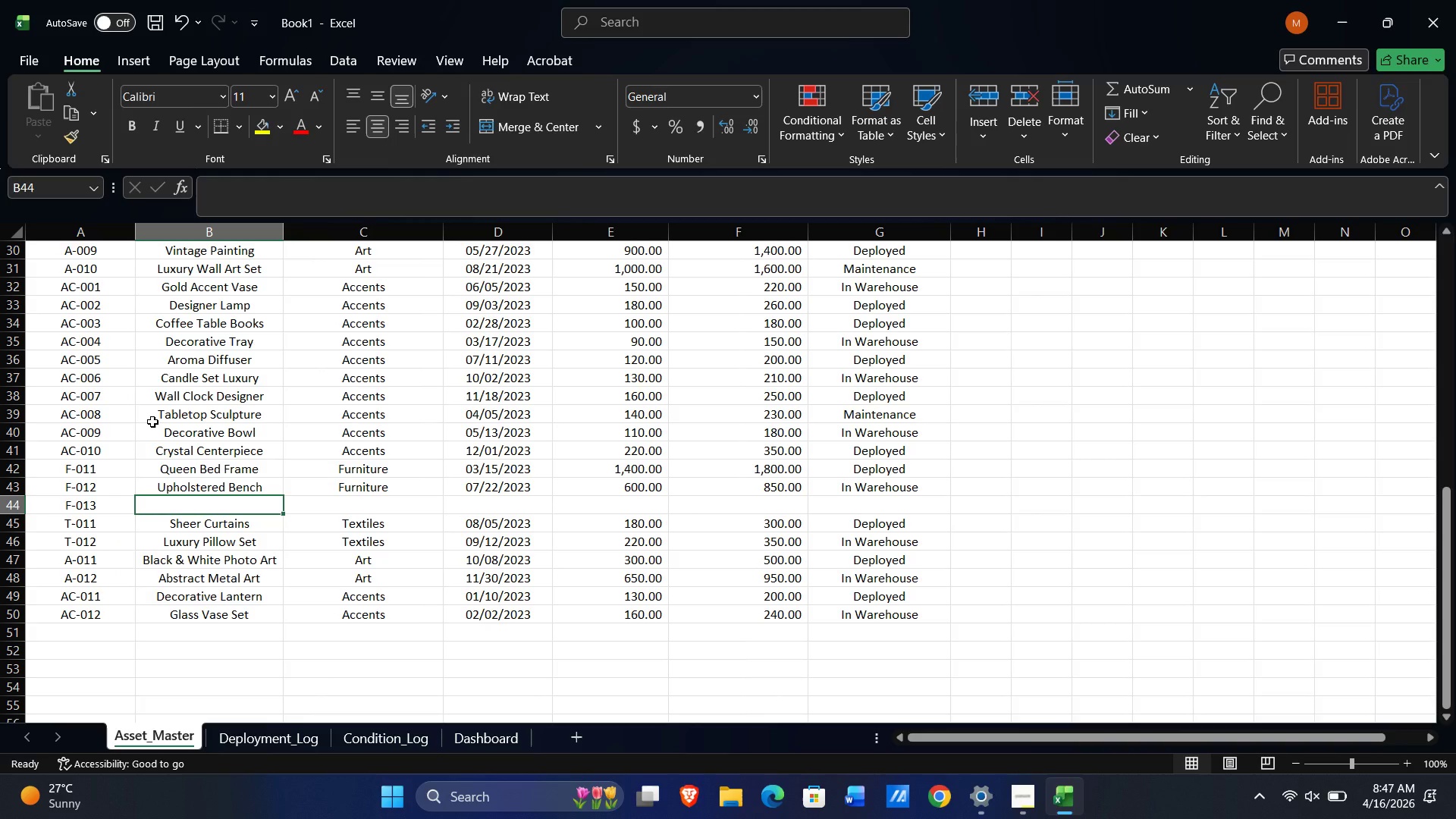 
wait(18.14)
 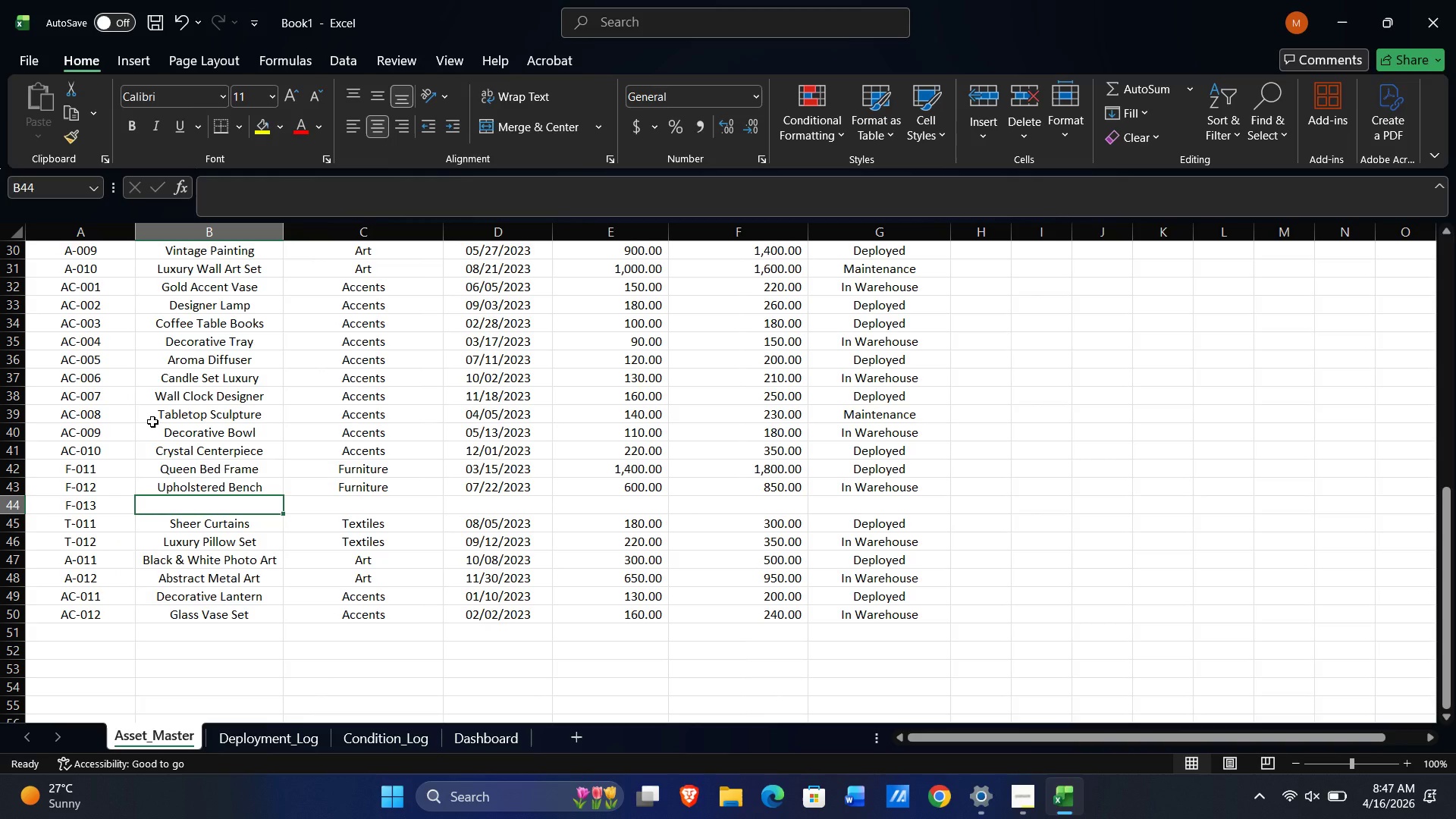 
double_click([340, 510])
 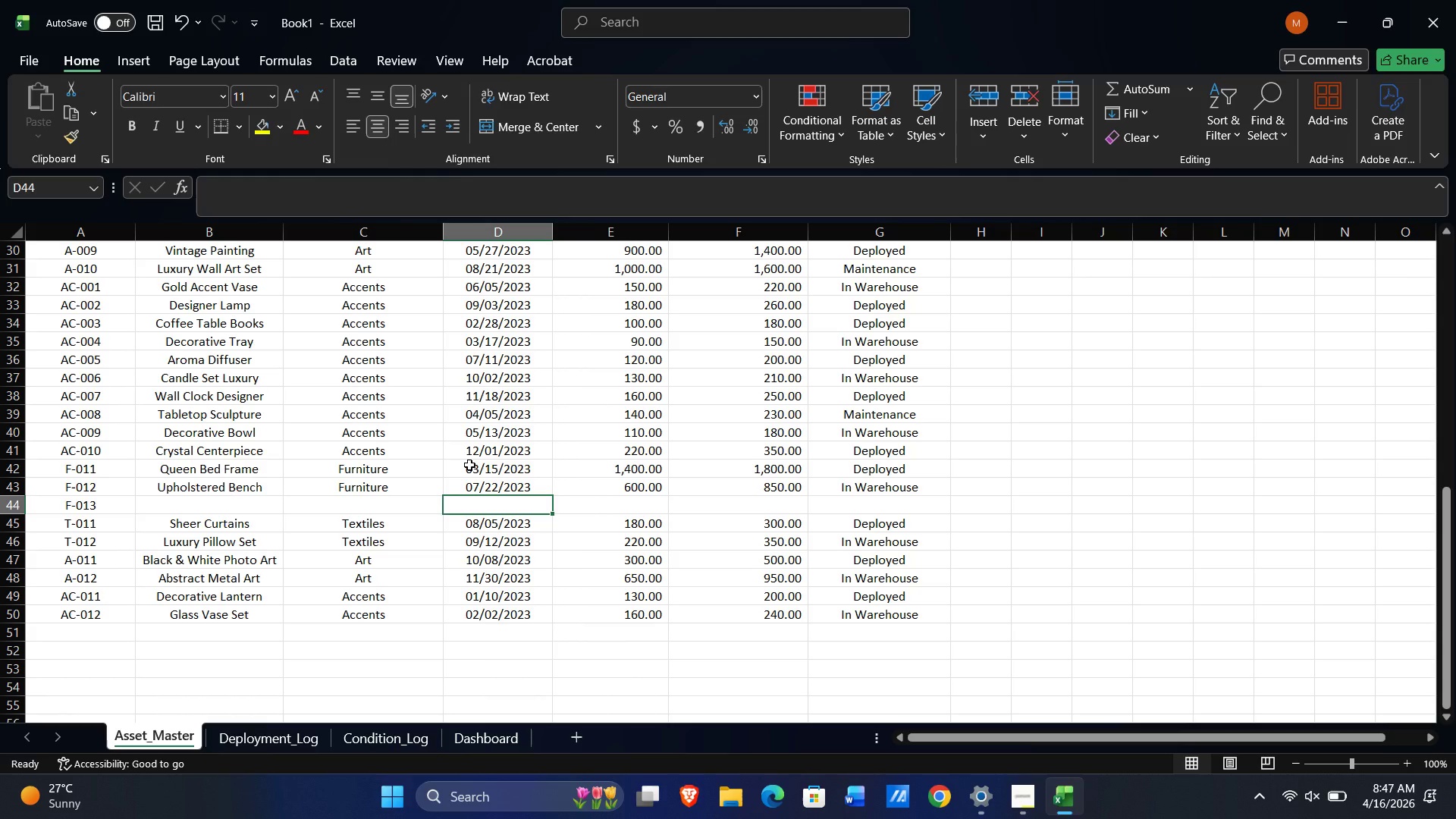 
wait(6.97)
 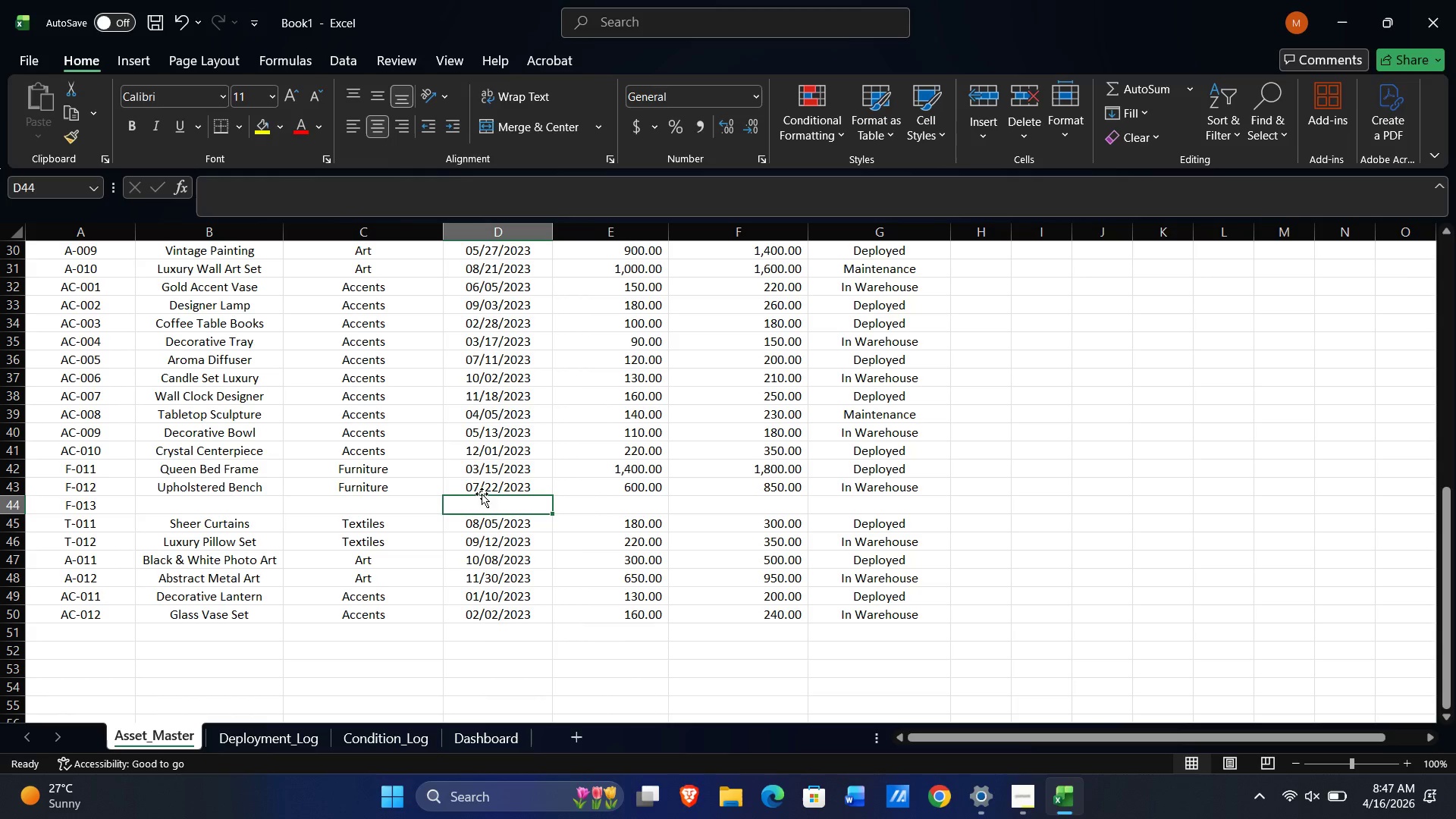 
left_click([207, 501])
 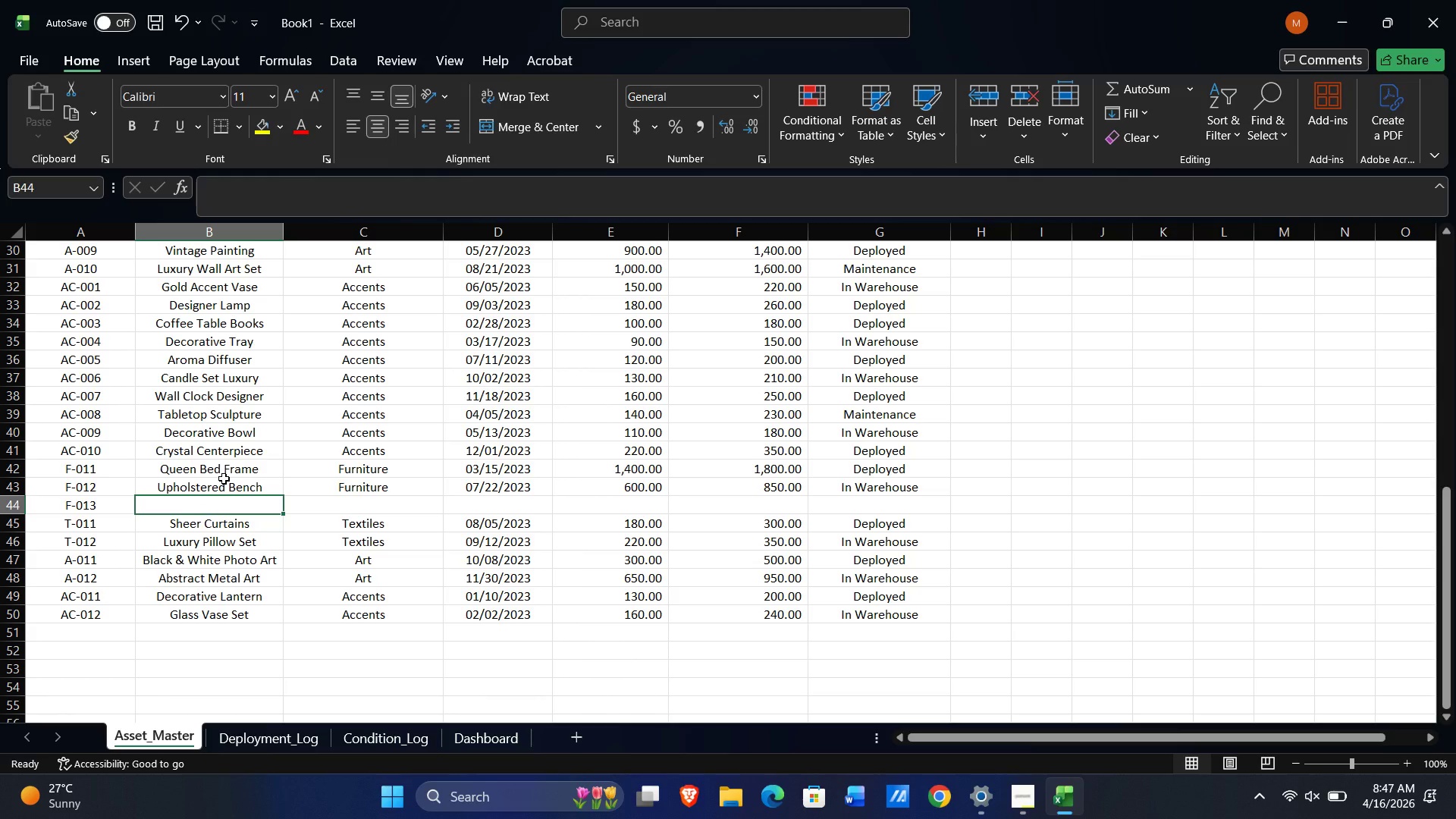 
scroll: coordinate [223, 479], scroll_direction: down, amount: 1.0
 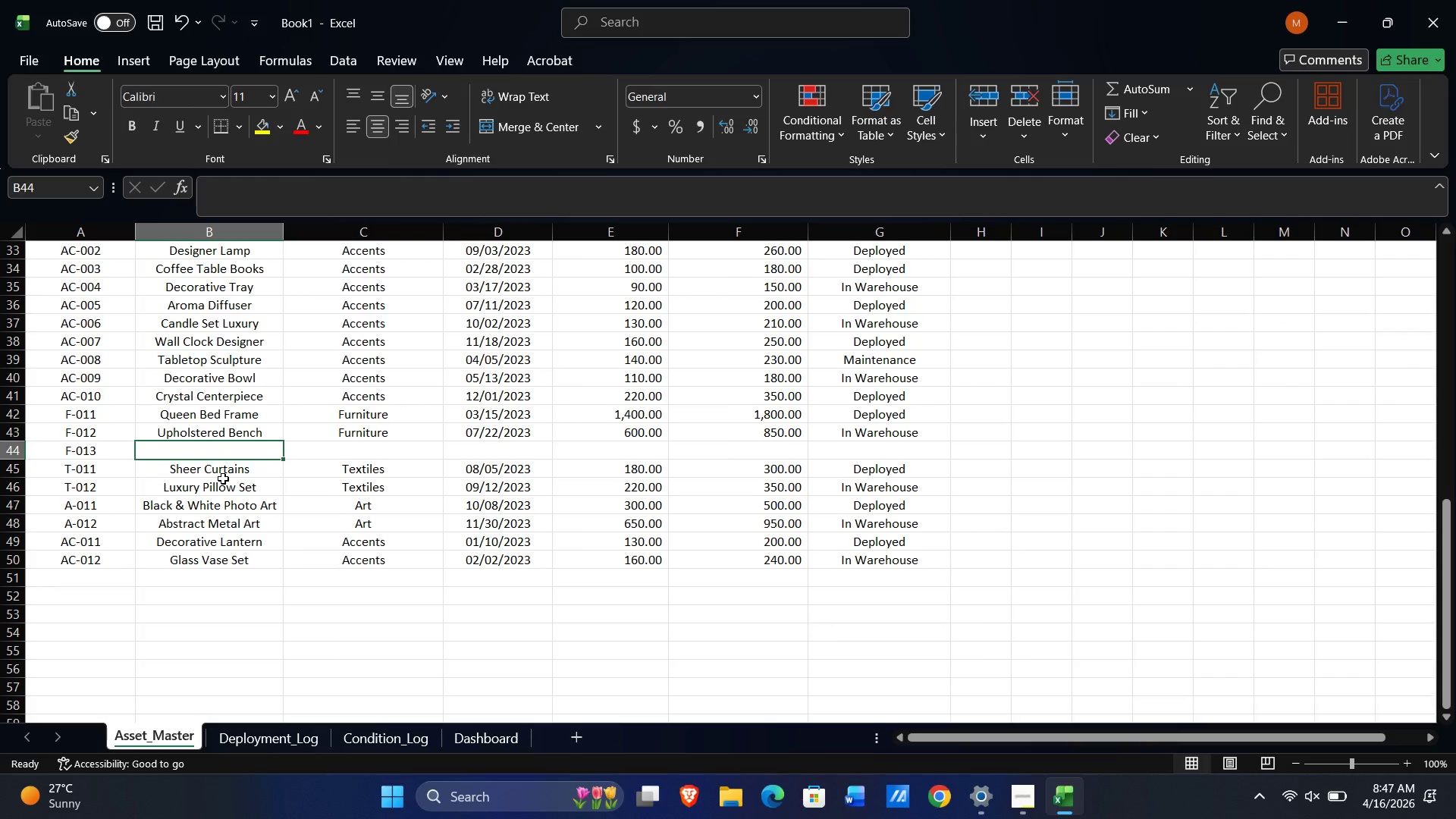 
scroll: coordinate [223, 479], scroll_direction: up, amount: 1.0
 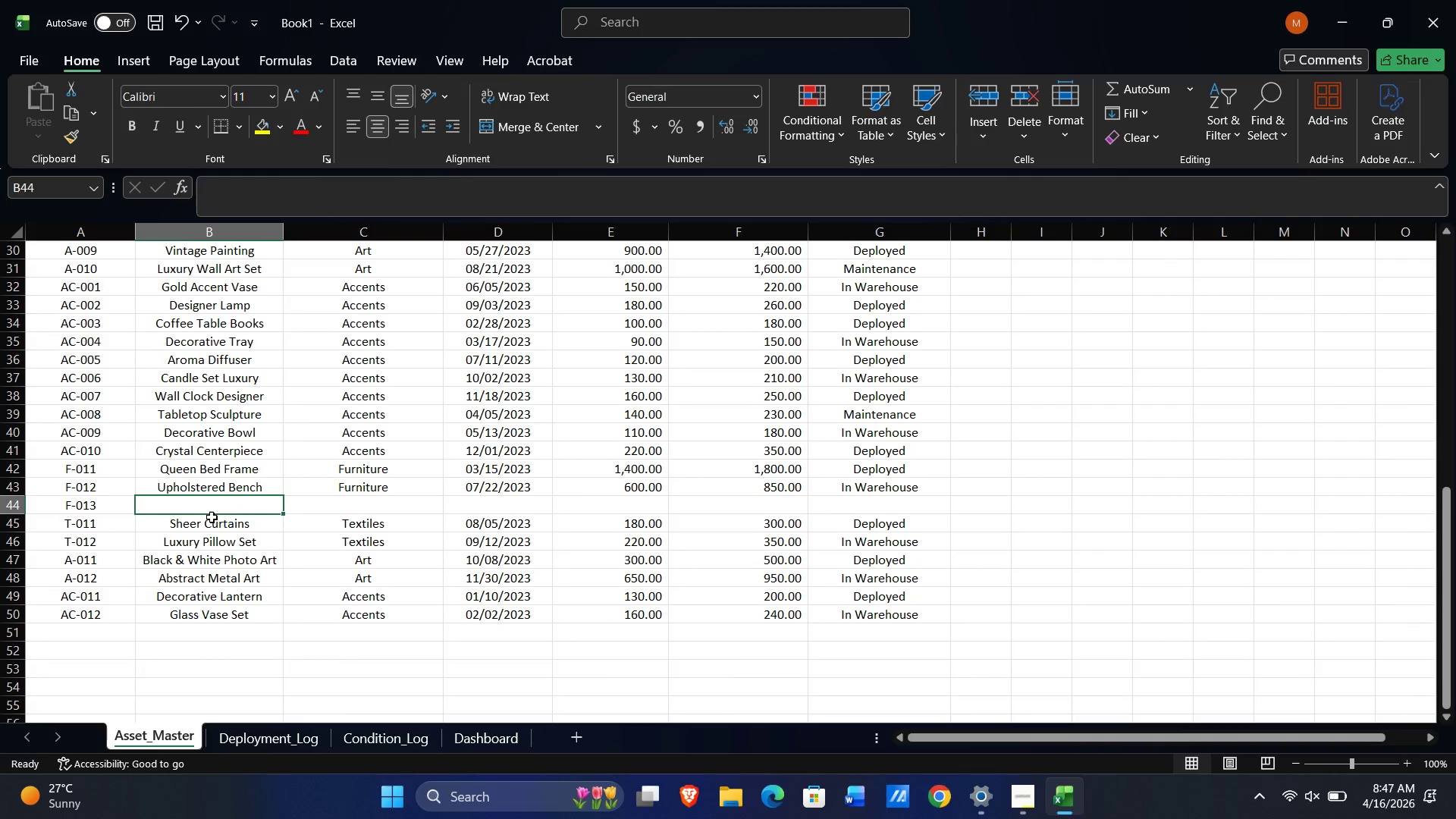 
wait(5.78)
 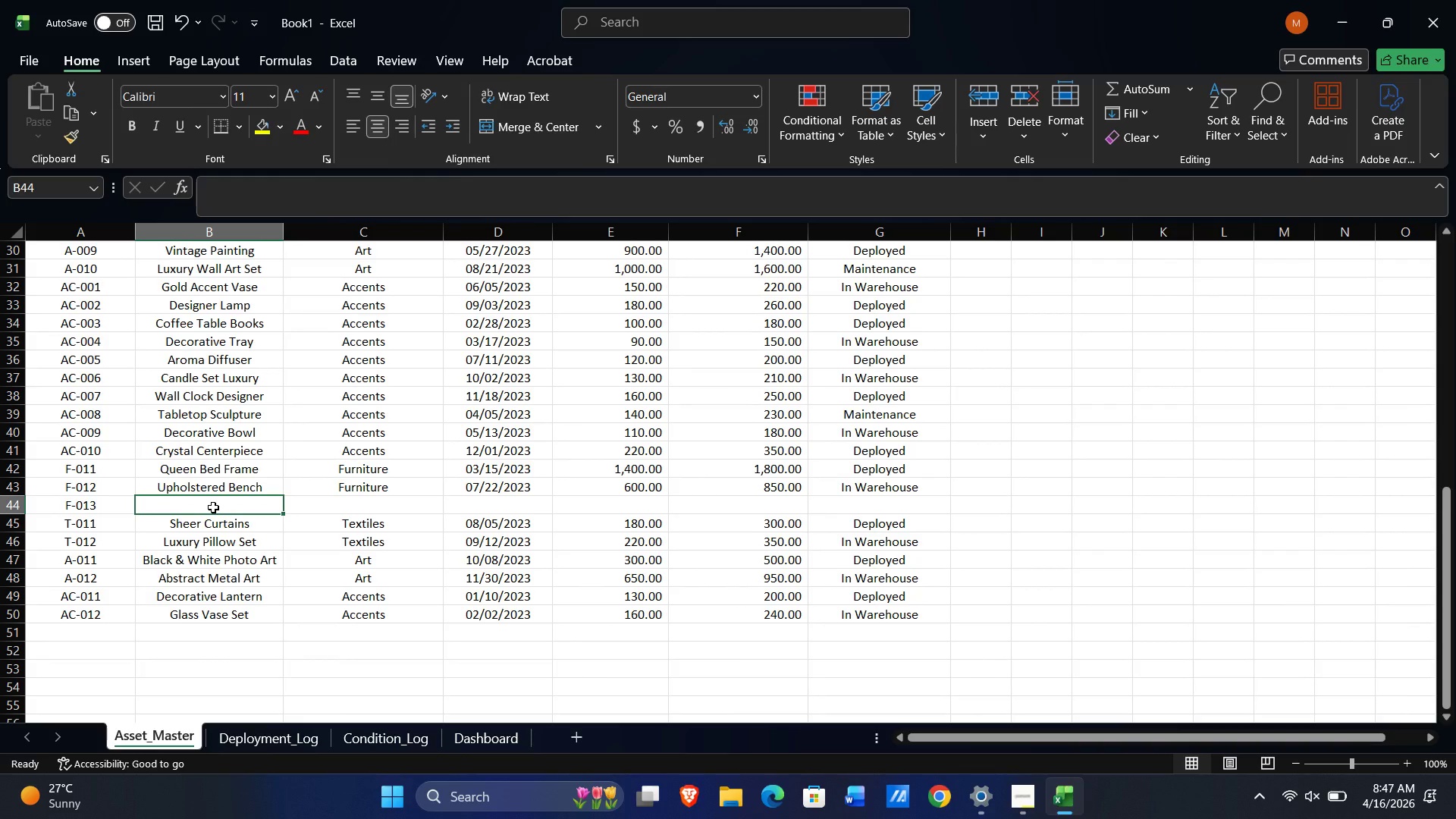 
left_click([215, 501])
 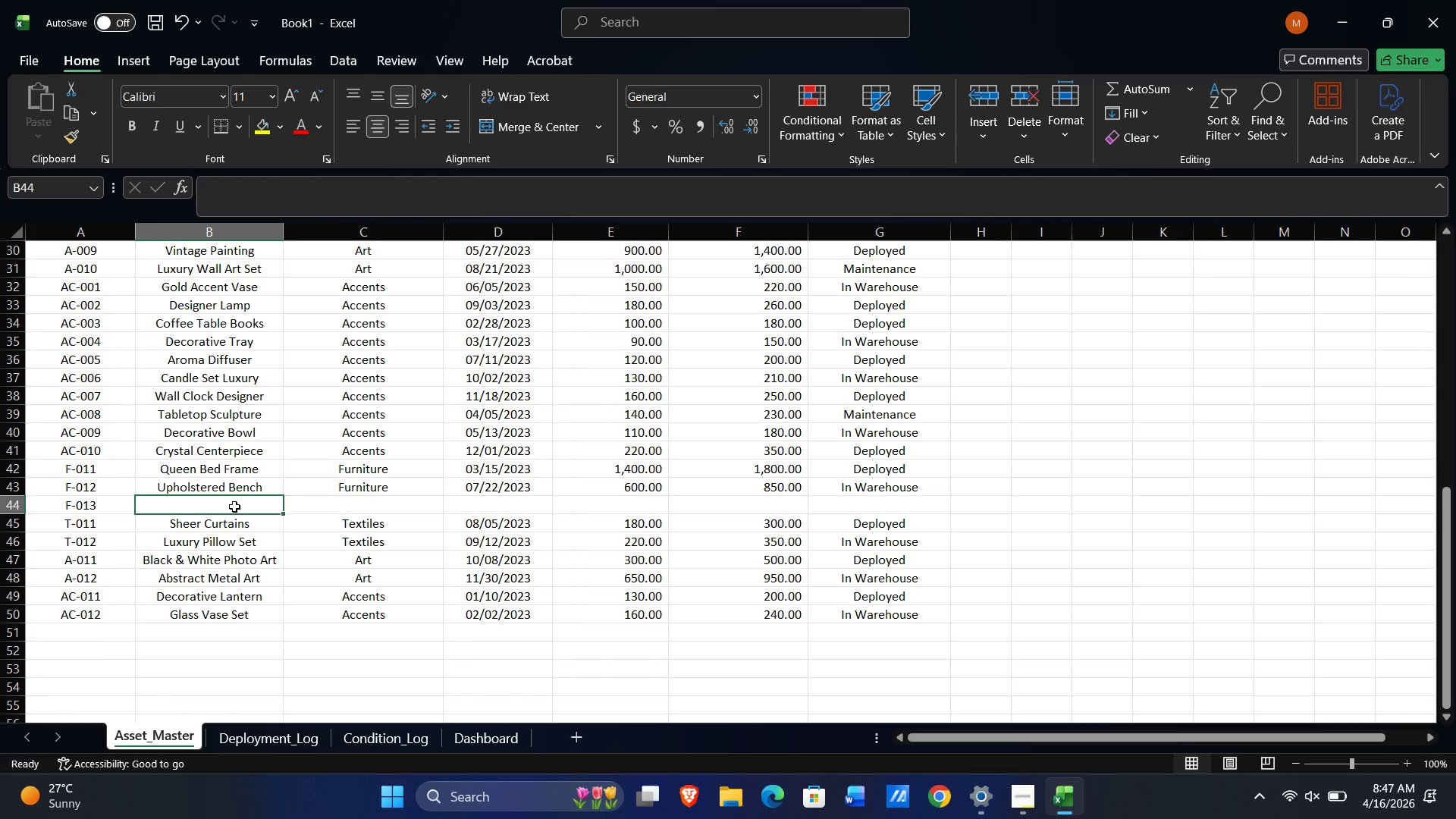 
wait(5.08)
 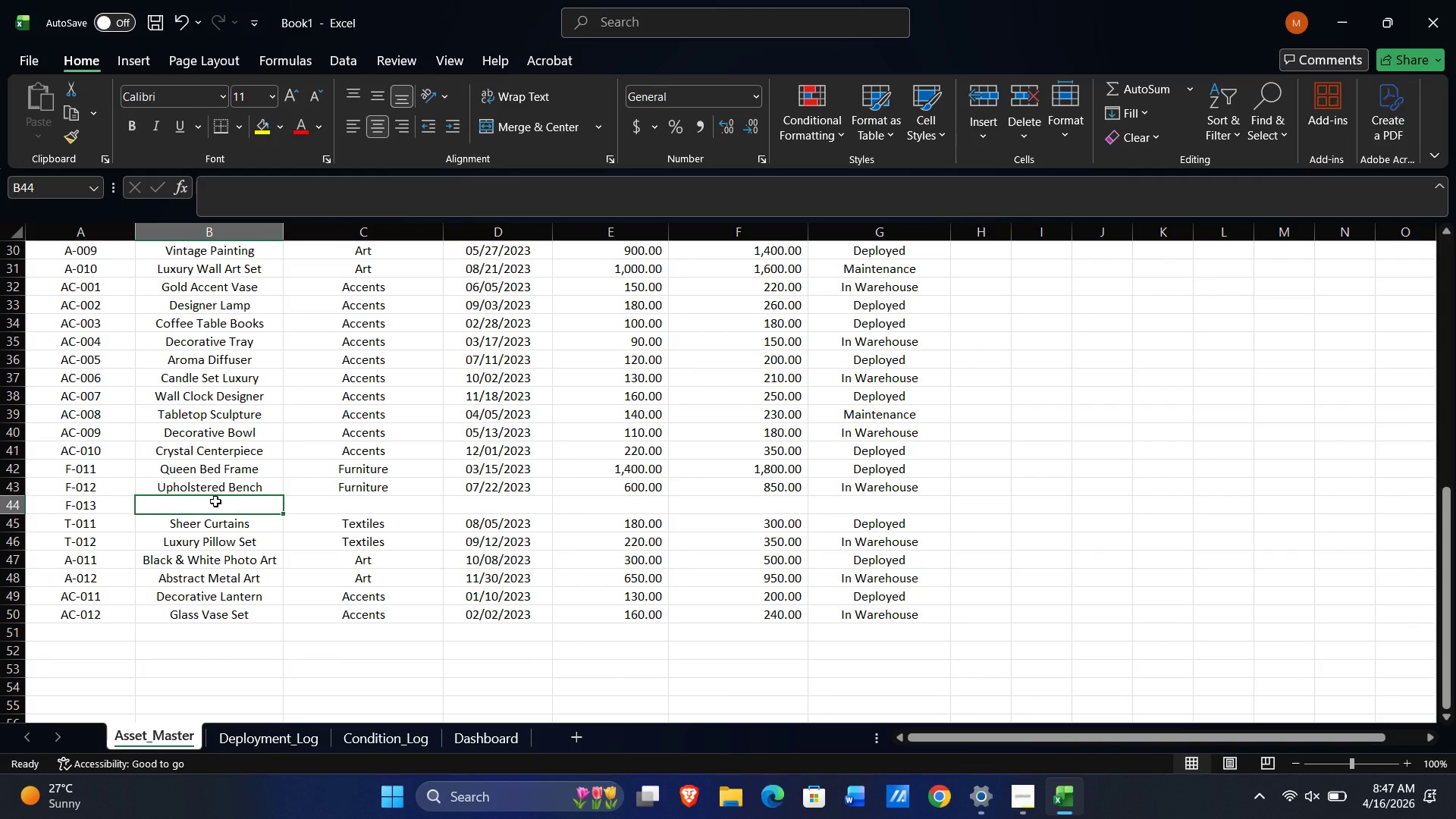 
left_click([231, 507])
 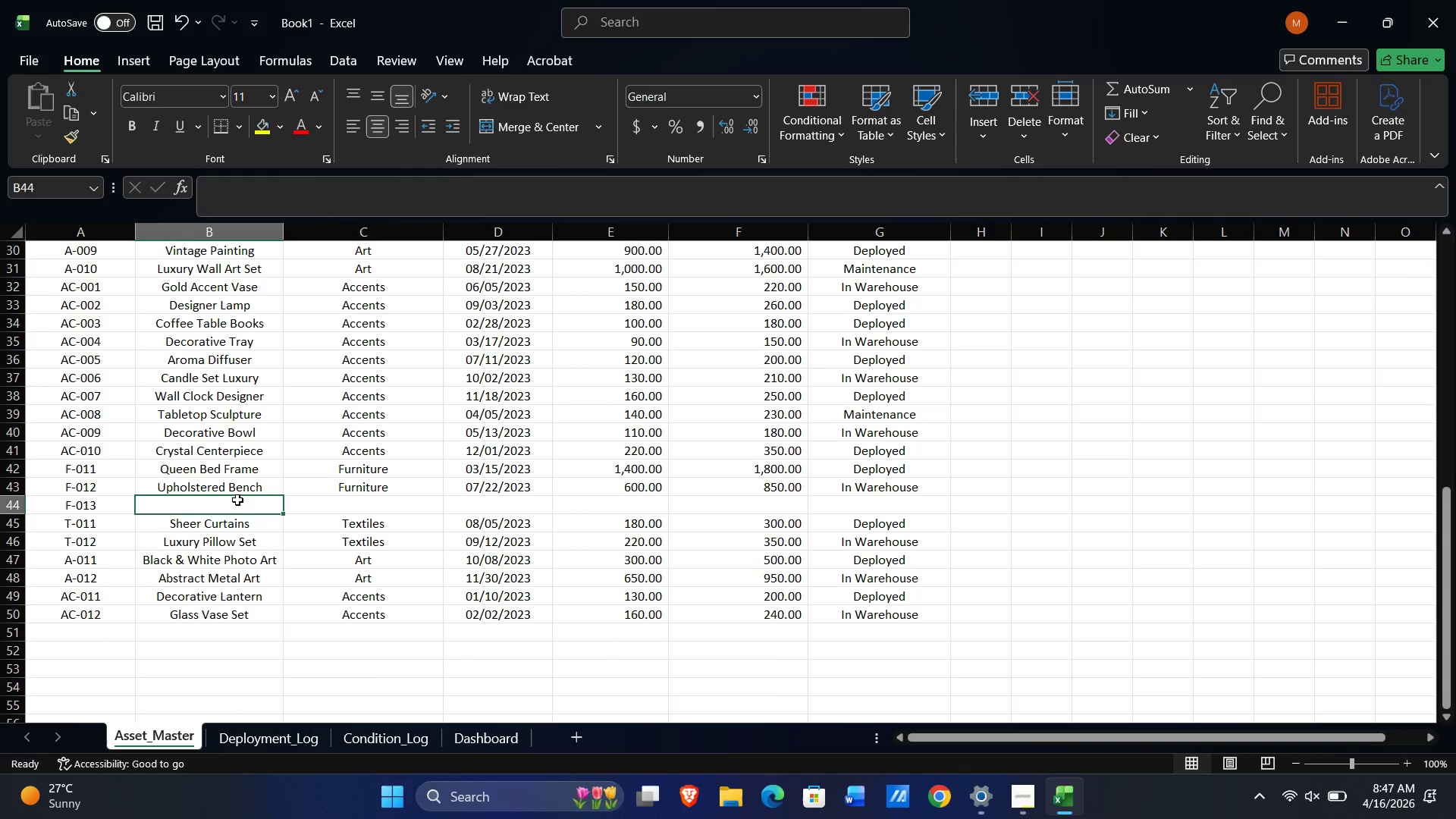 
scroll: coordinate [237, 500], scroll_direction: up, amount: 18.0
 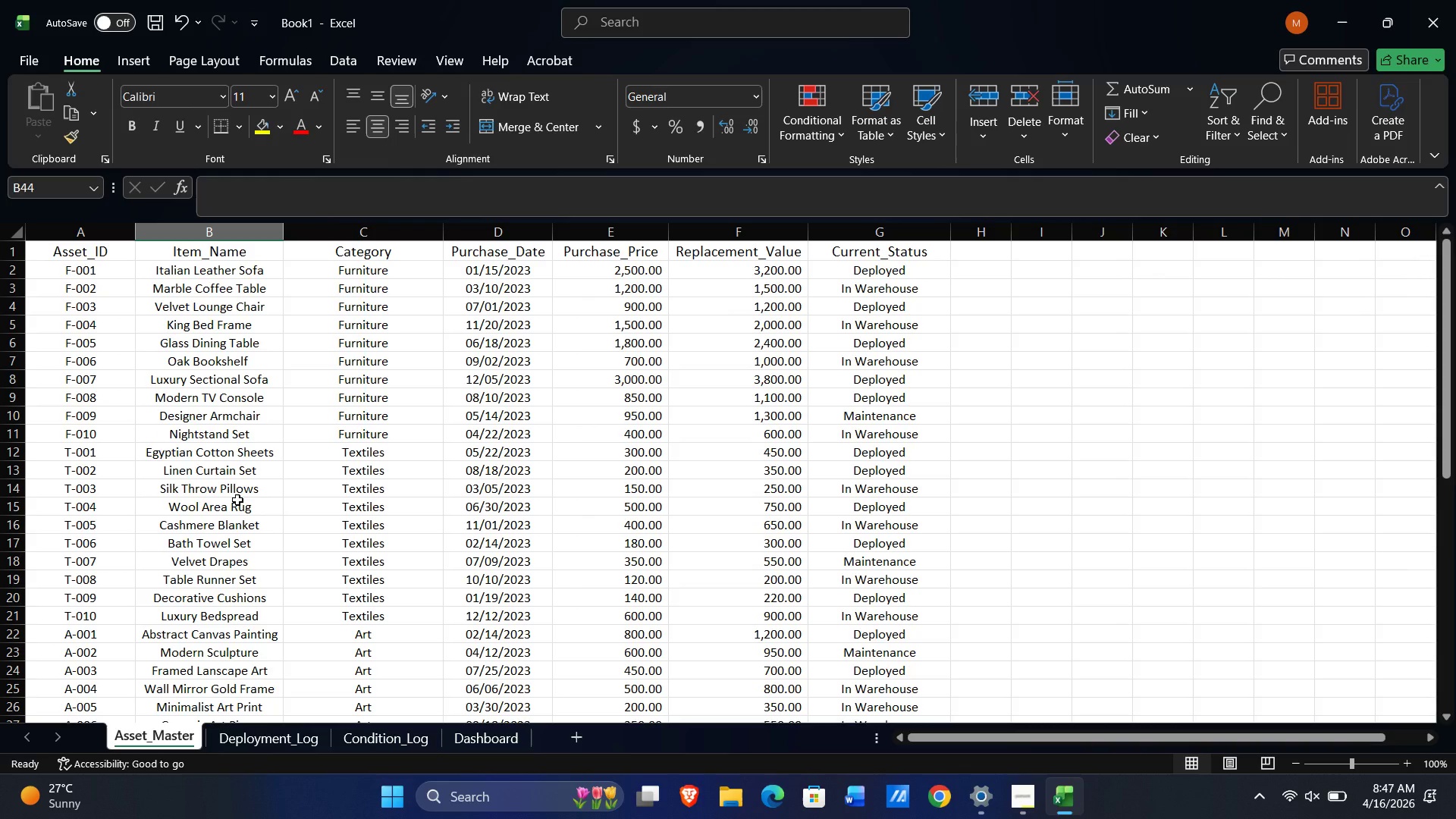 
scroll: coordinate [237, 500], scroll_direction: down, amount: 11.0
 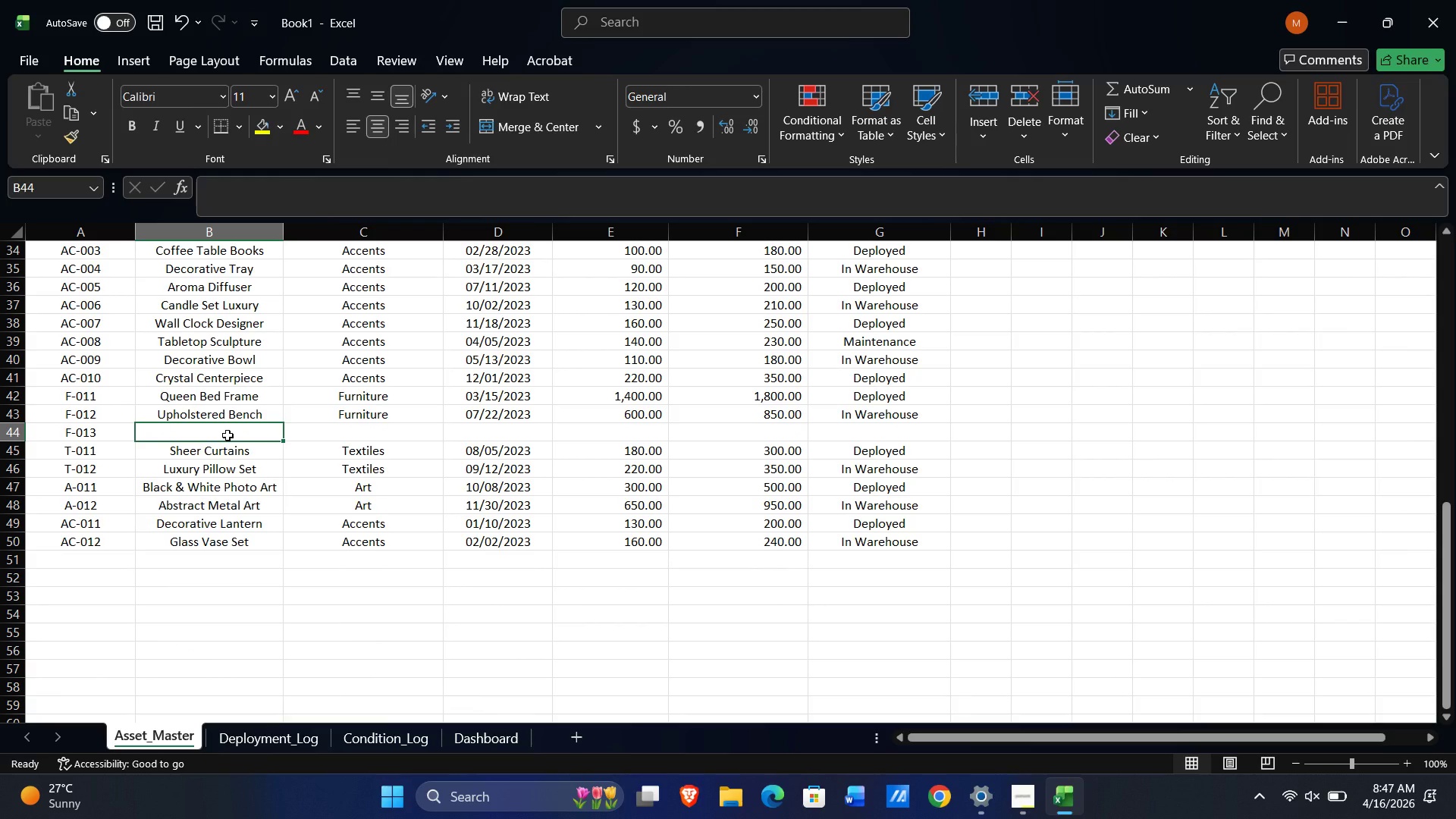 
left_click([228, 435])
 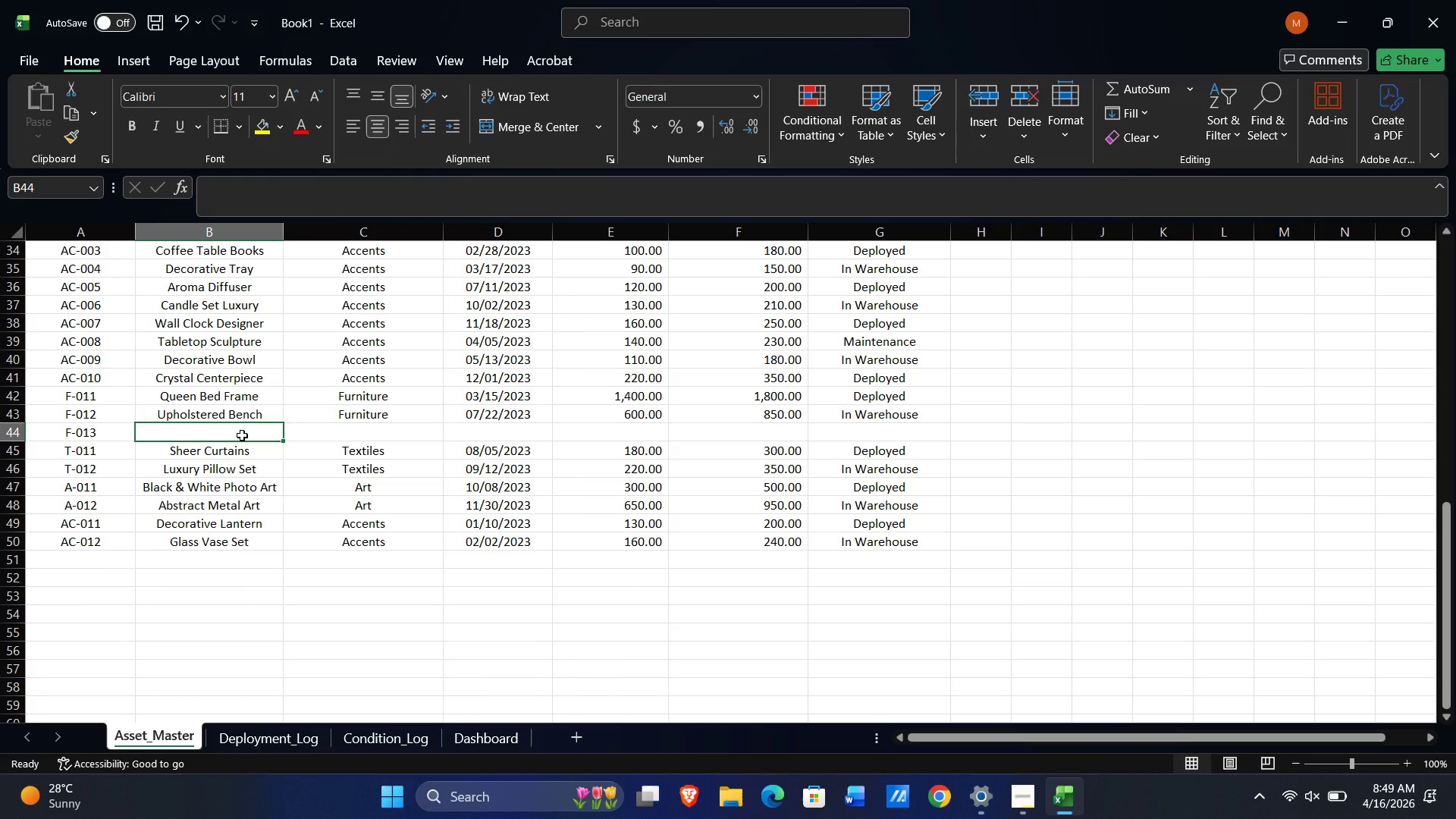 
wait(127.3)
 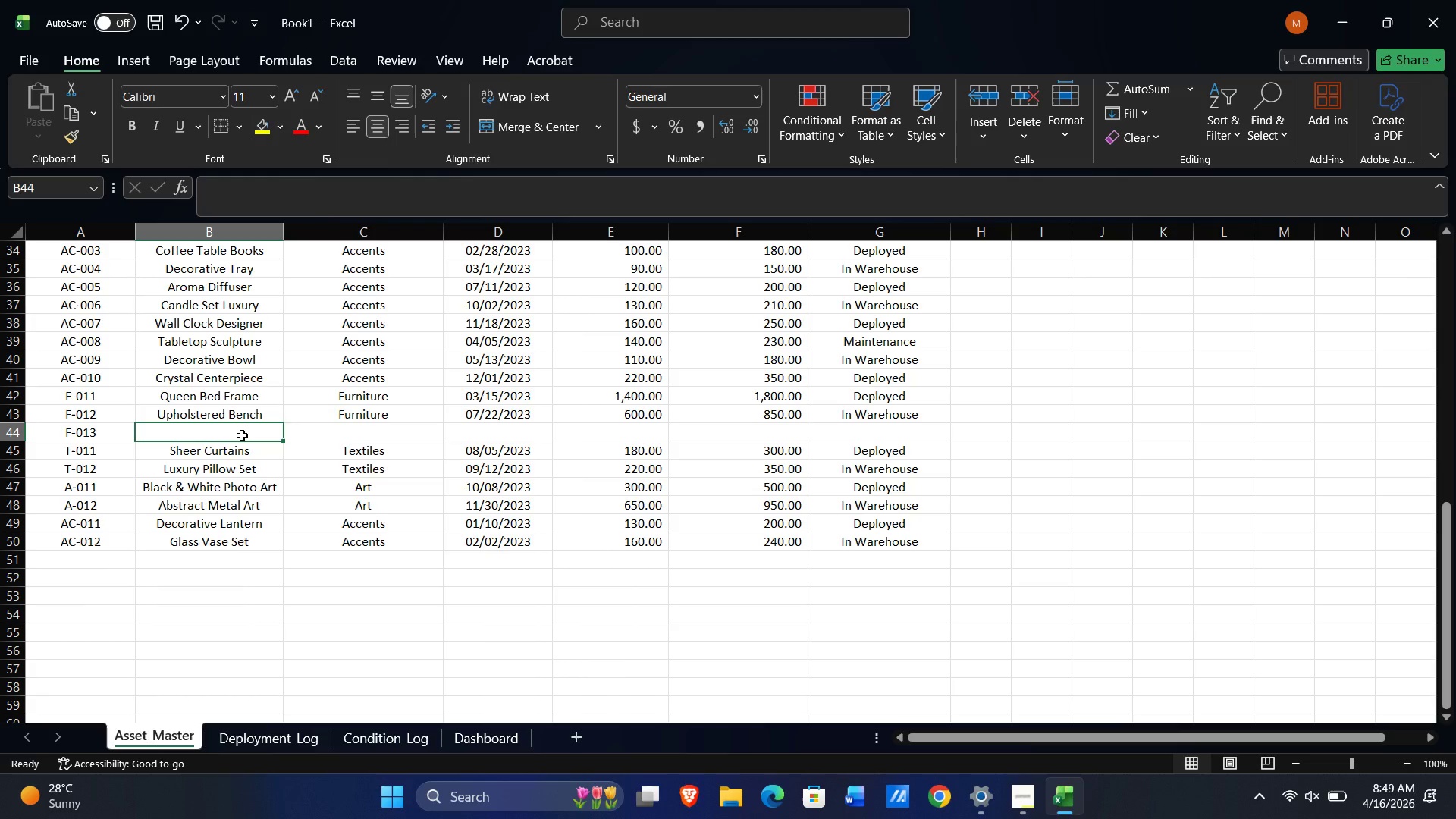 
key(Alt+AltLeft)
 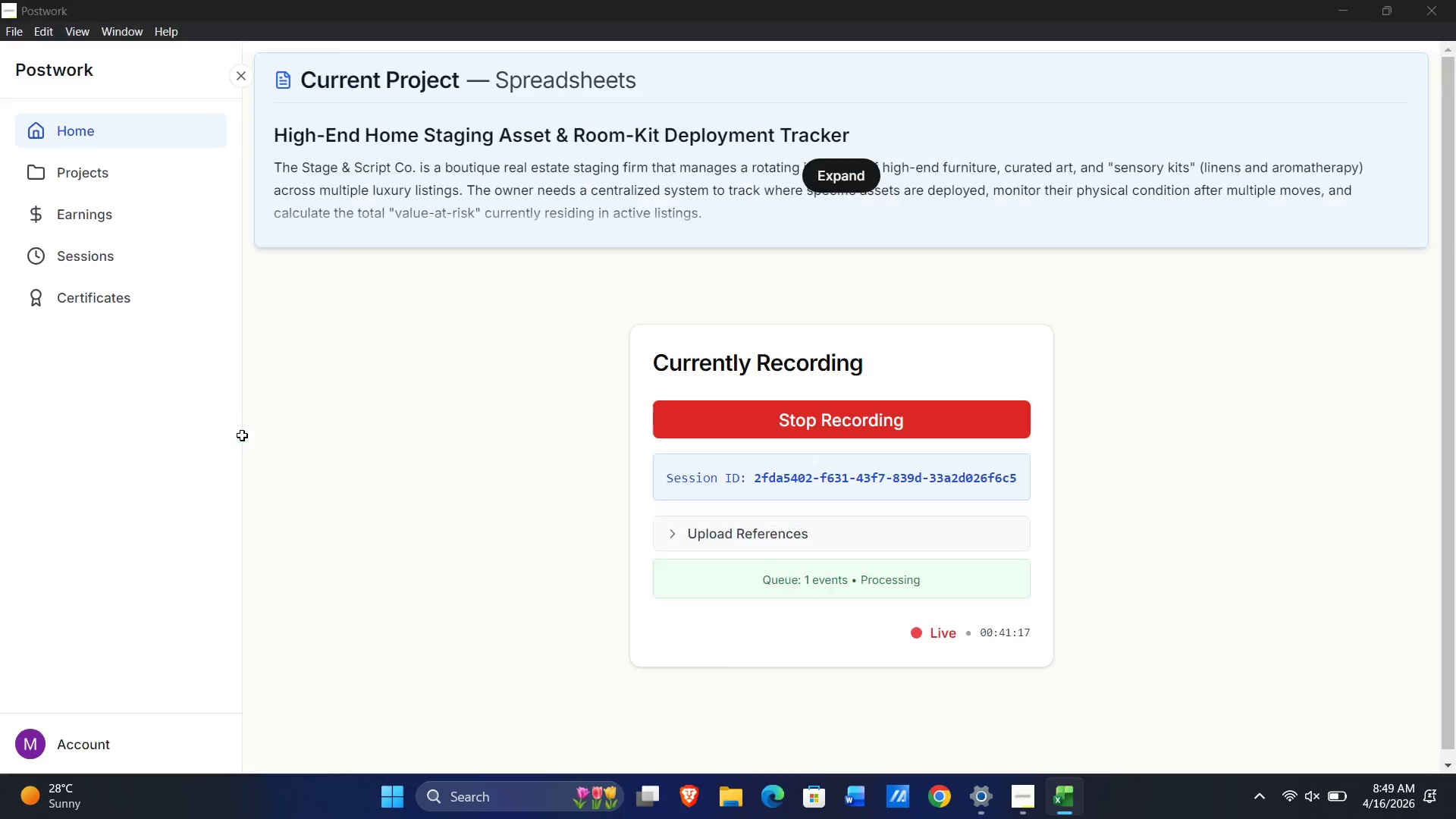 
key(Alt+Tab)